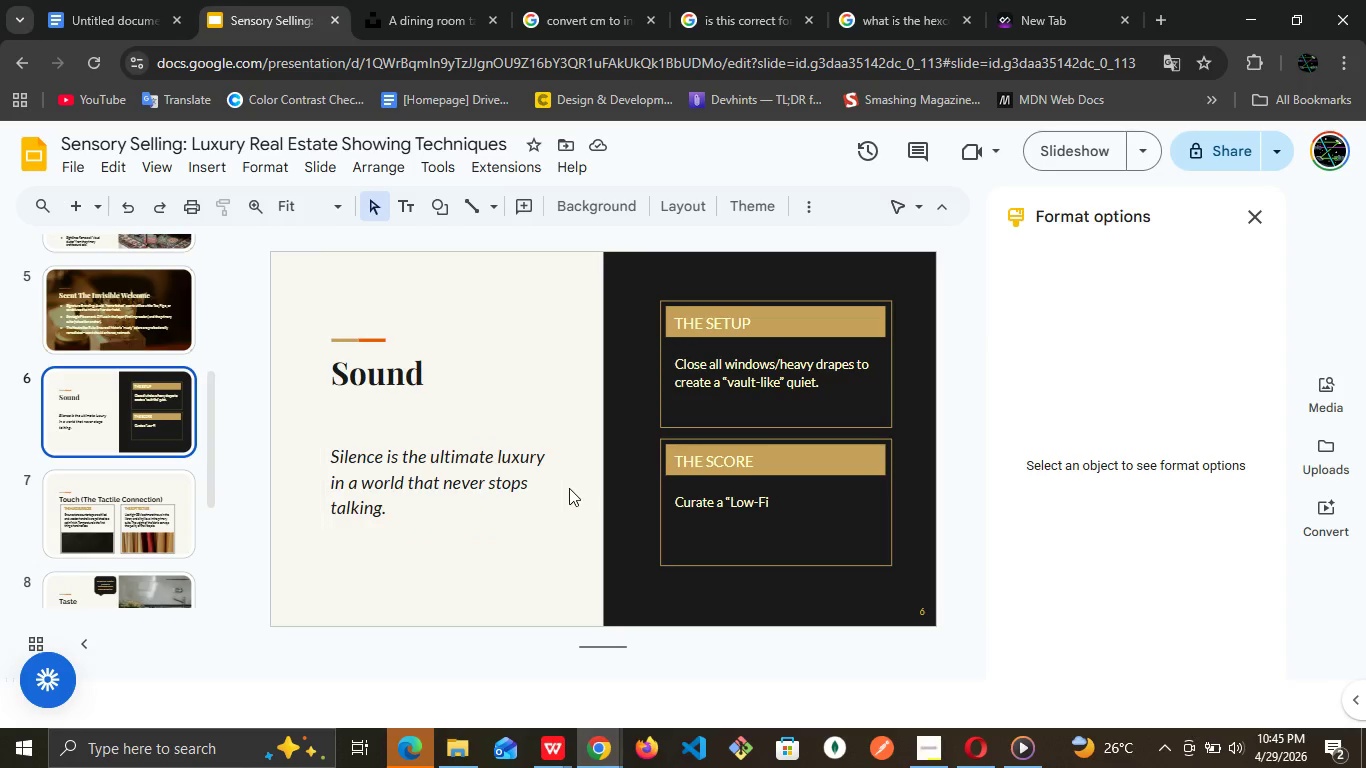 
scroll: coordinate [570, 488], scroll_direction: up, amount: 2.0
 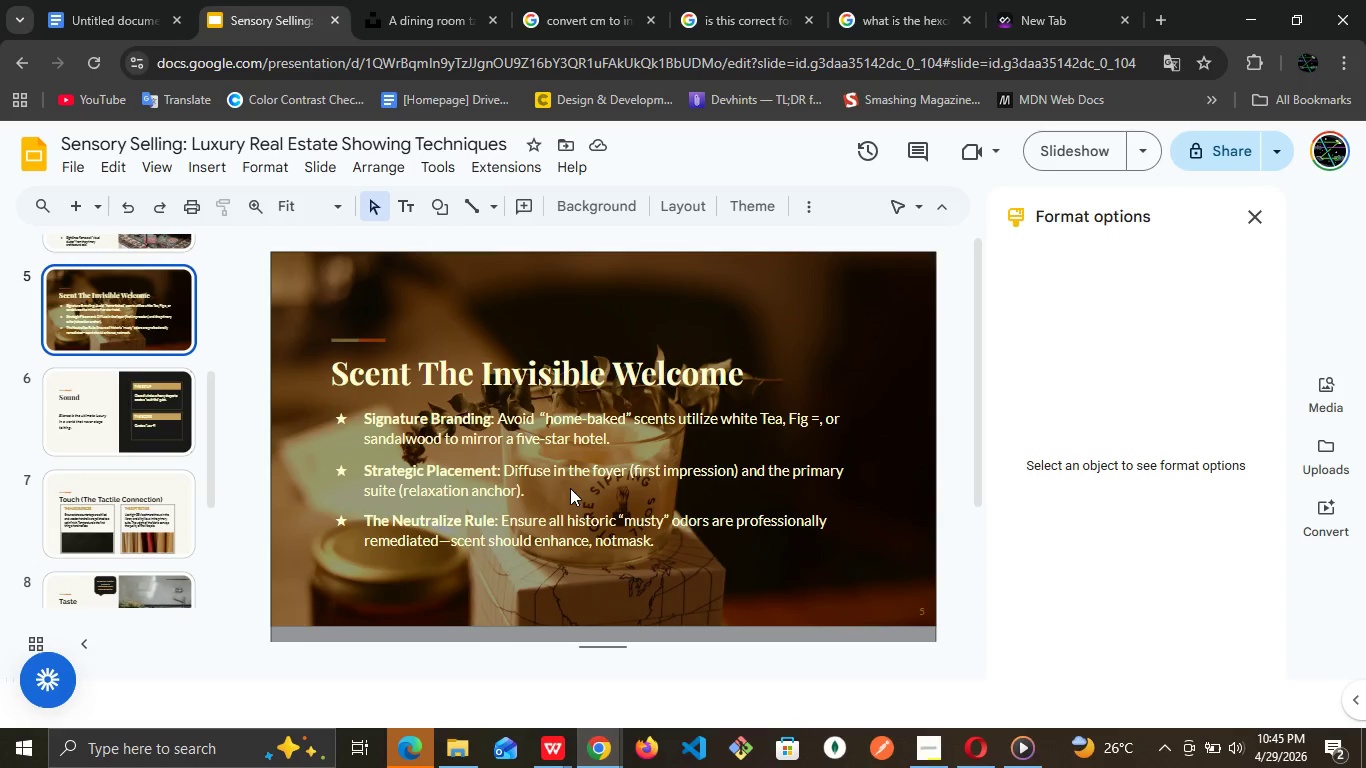 
scroll: coordinate [570, 488], scroll_direction: down, amount: 2.0
 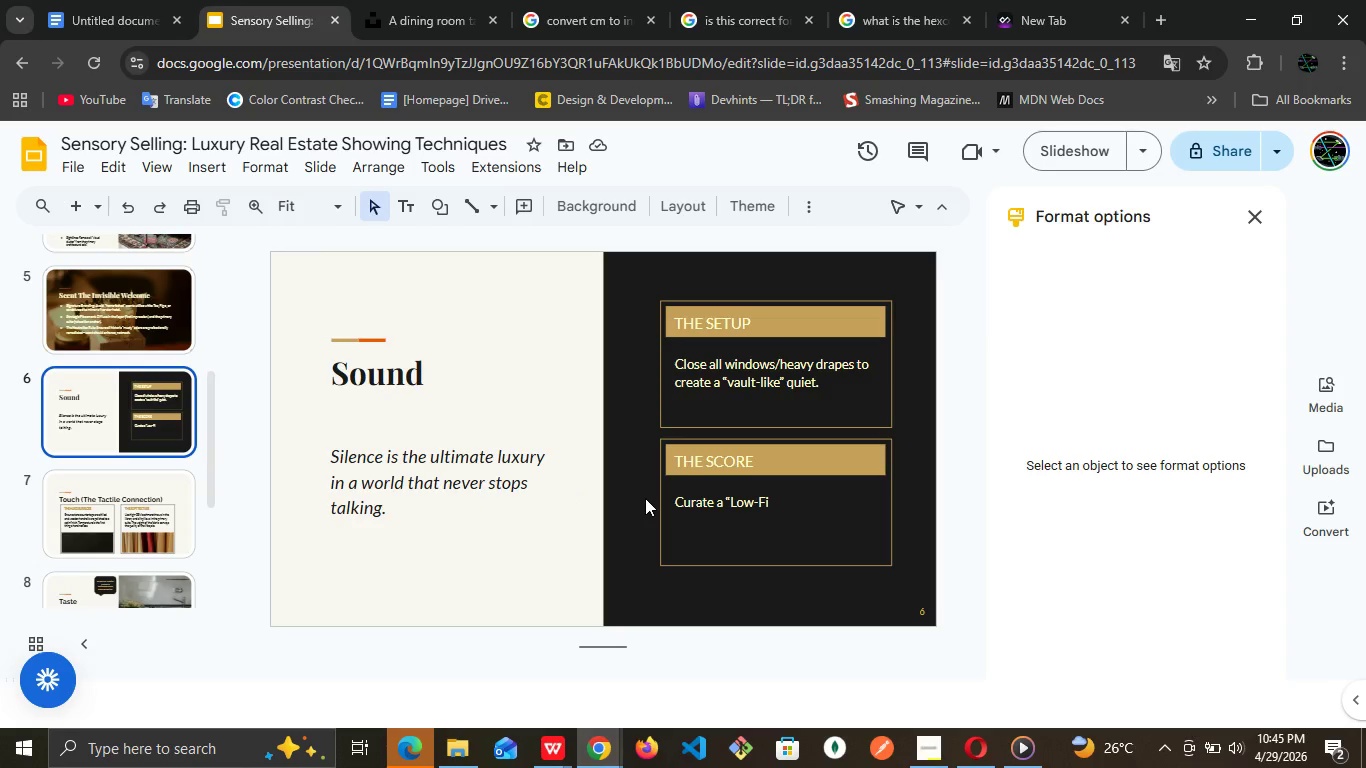 
scroll: coordinate [645, 498], scroll_direction: up, amount: 2.0
 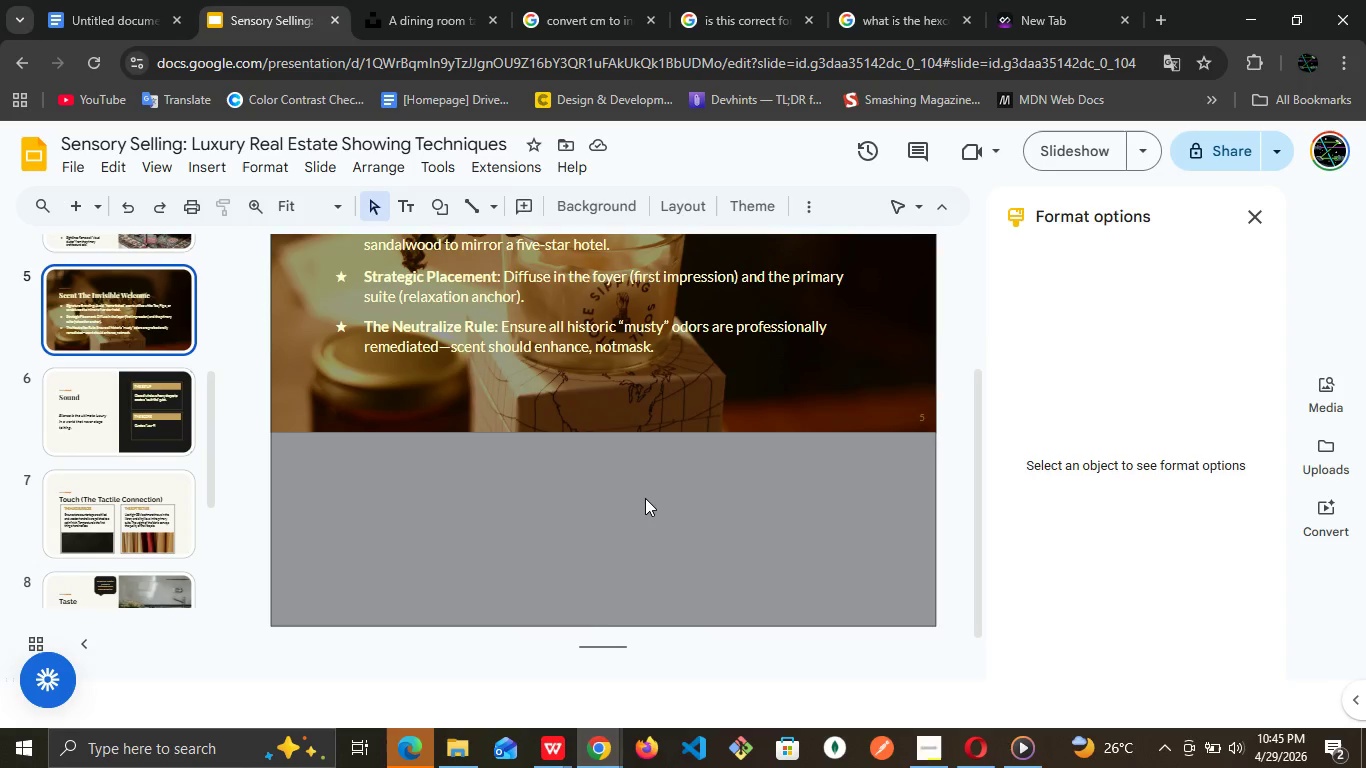 
left_click([645, 498])
 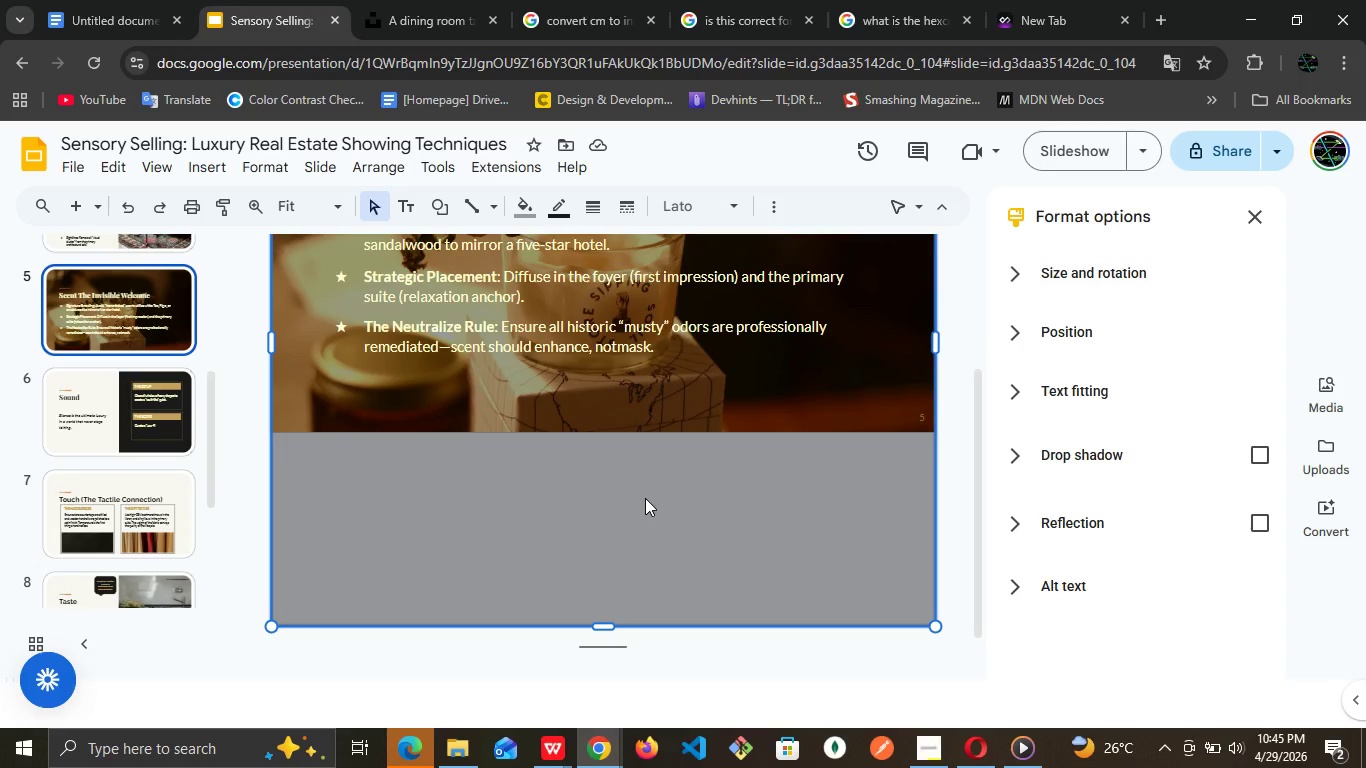 
scroll: coordinate [645, 498], scroll_direction: up, amount: 1.0
 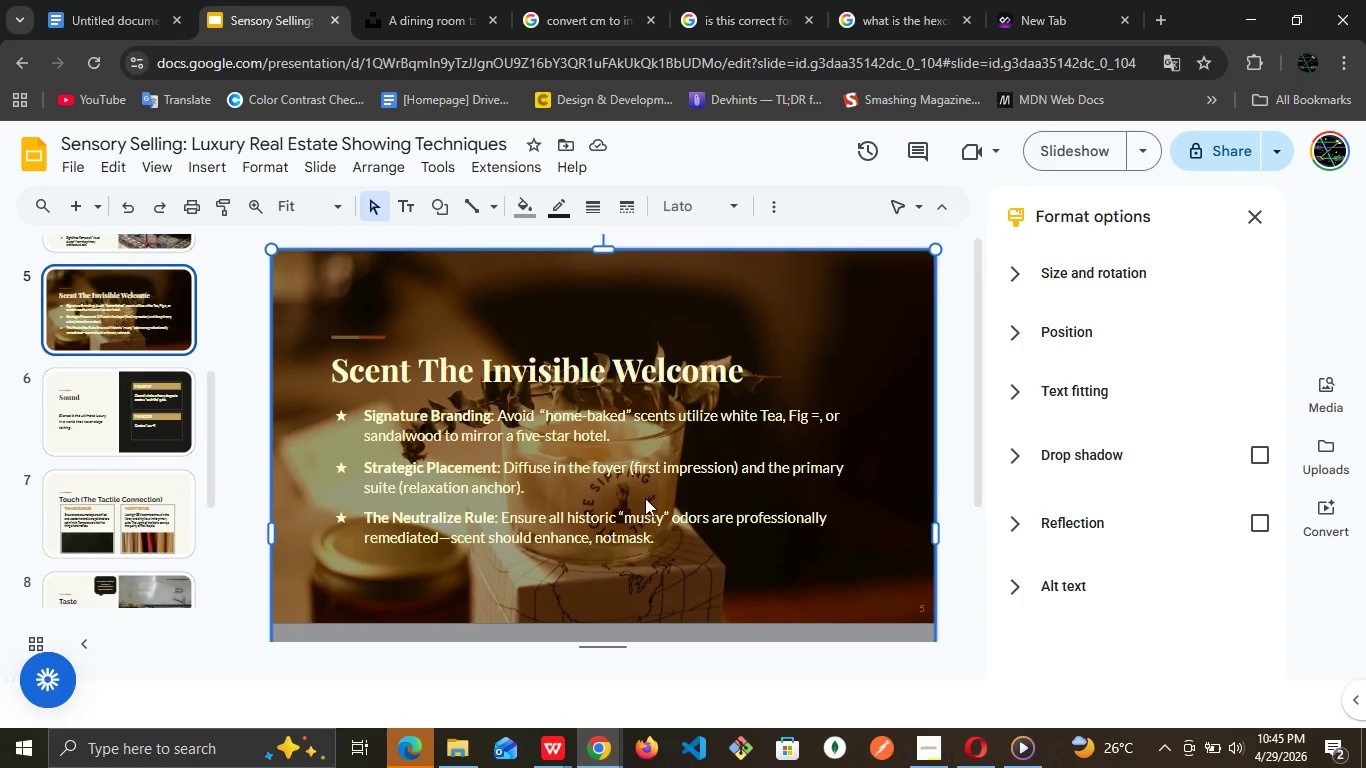 
scroll: coordinate [645, 498], scroll_direction: down, amount: 1.0
 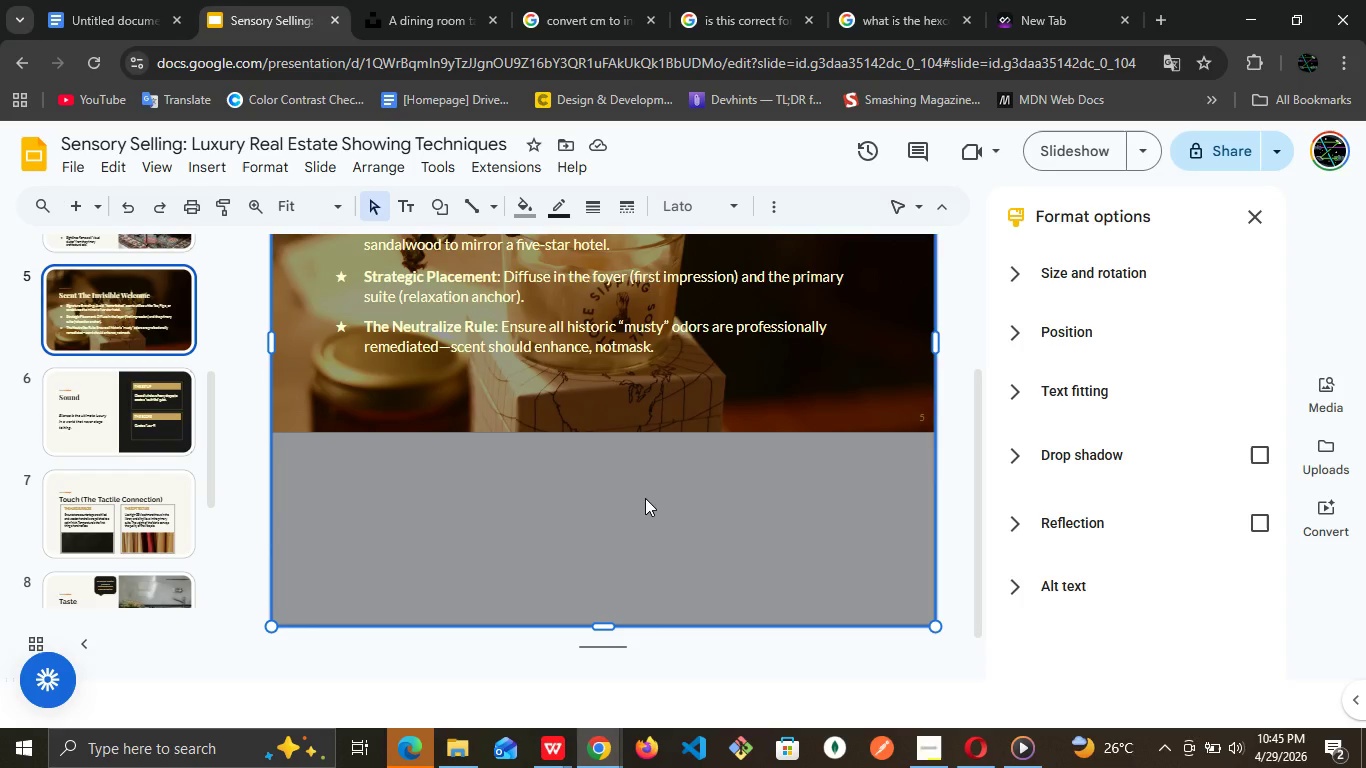 
right_click([645, 498])
 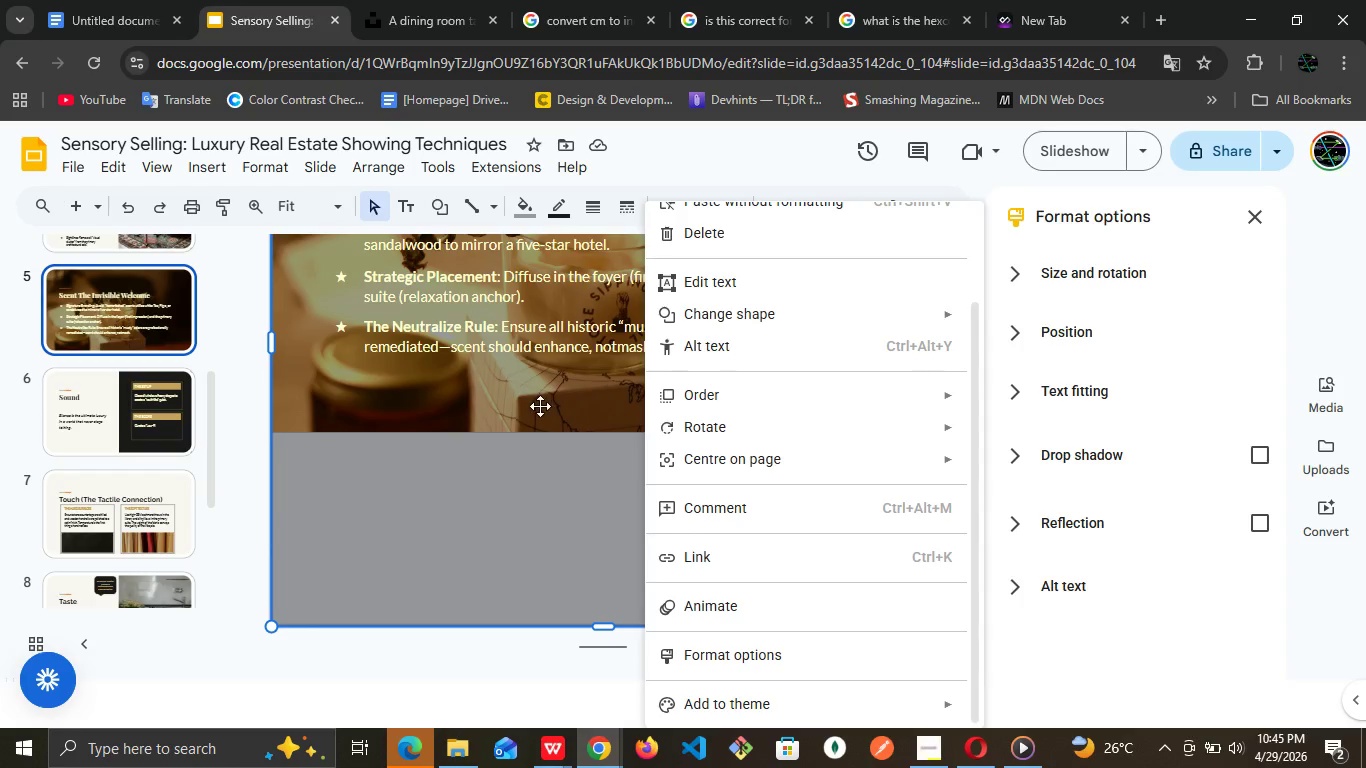 
scroll: coordinate [537, 407], scroll_direction: down, amount: 1.0
 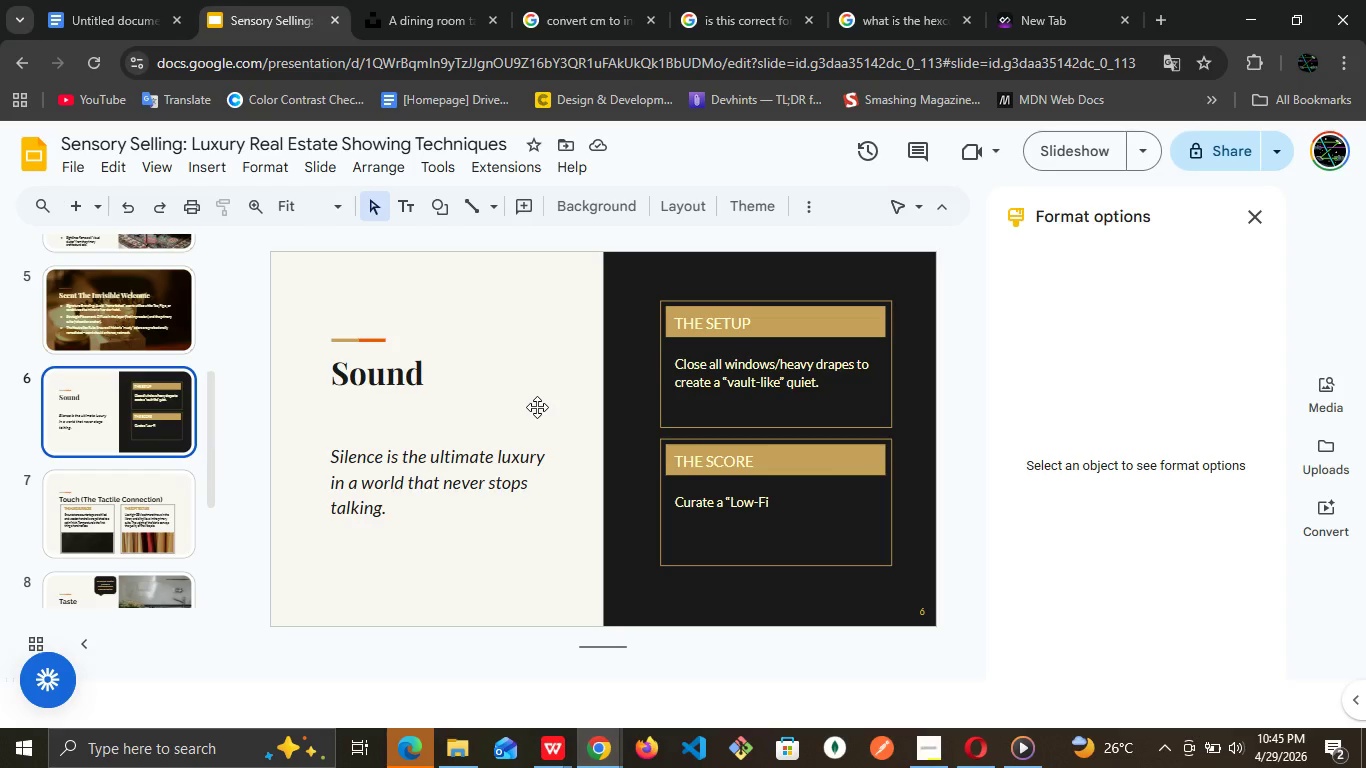 
scroll: coordinate [537, 407], scroll_direction: up, amount: 1.0
 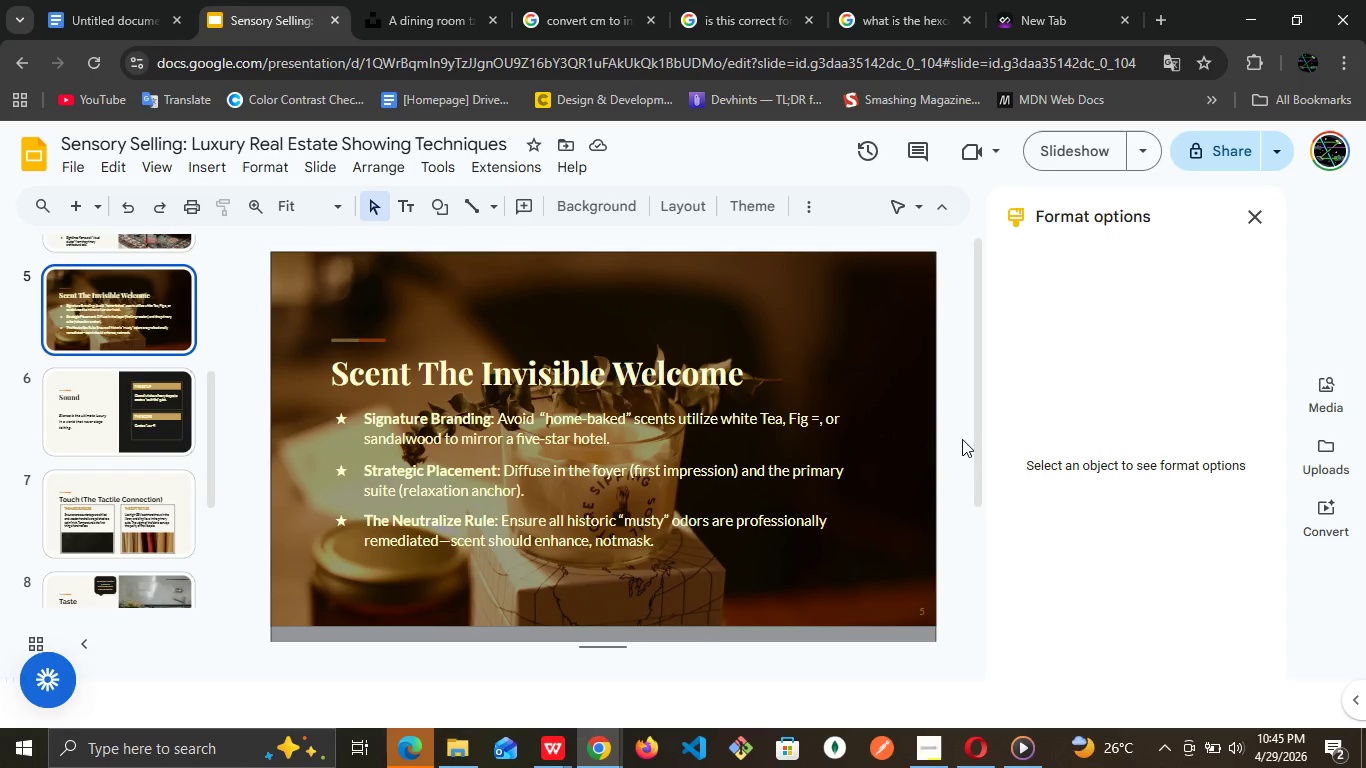 
left_click_drag(start_coordinate=[985, 439], to_coordinate=[985, 509])
 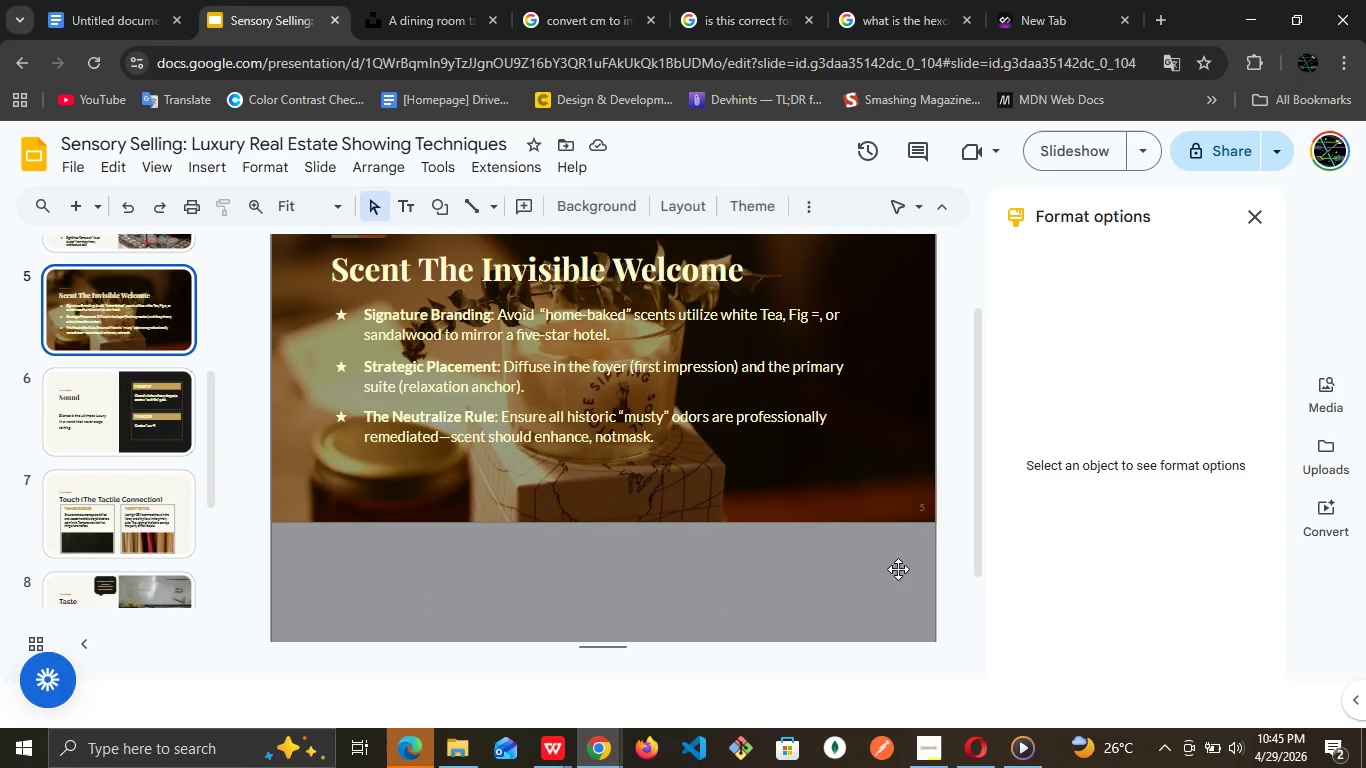 
left_click([898, 569])
 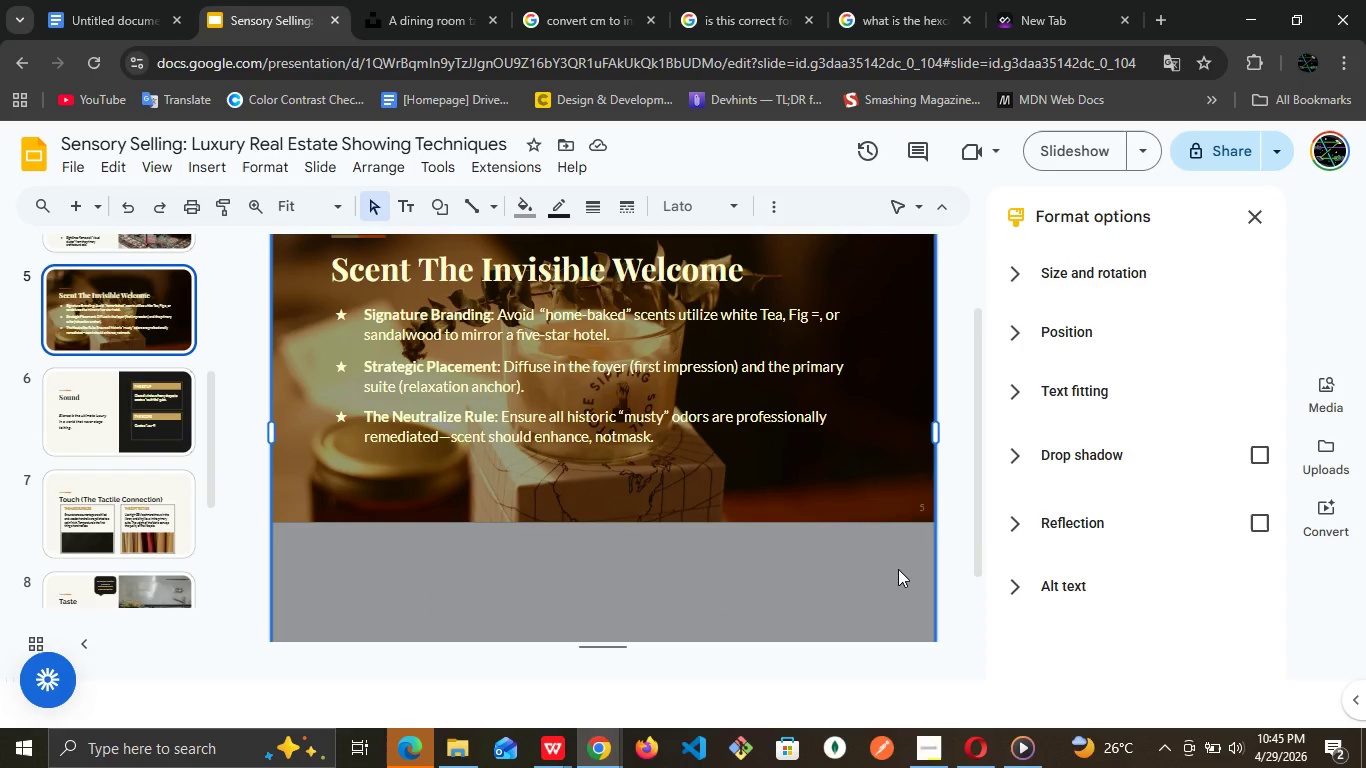 
left_click([898, 569])
 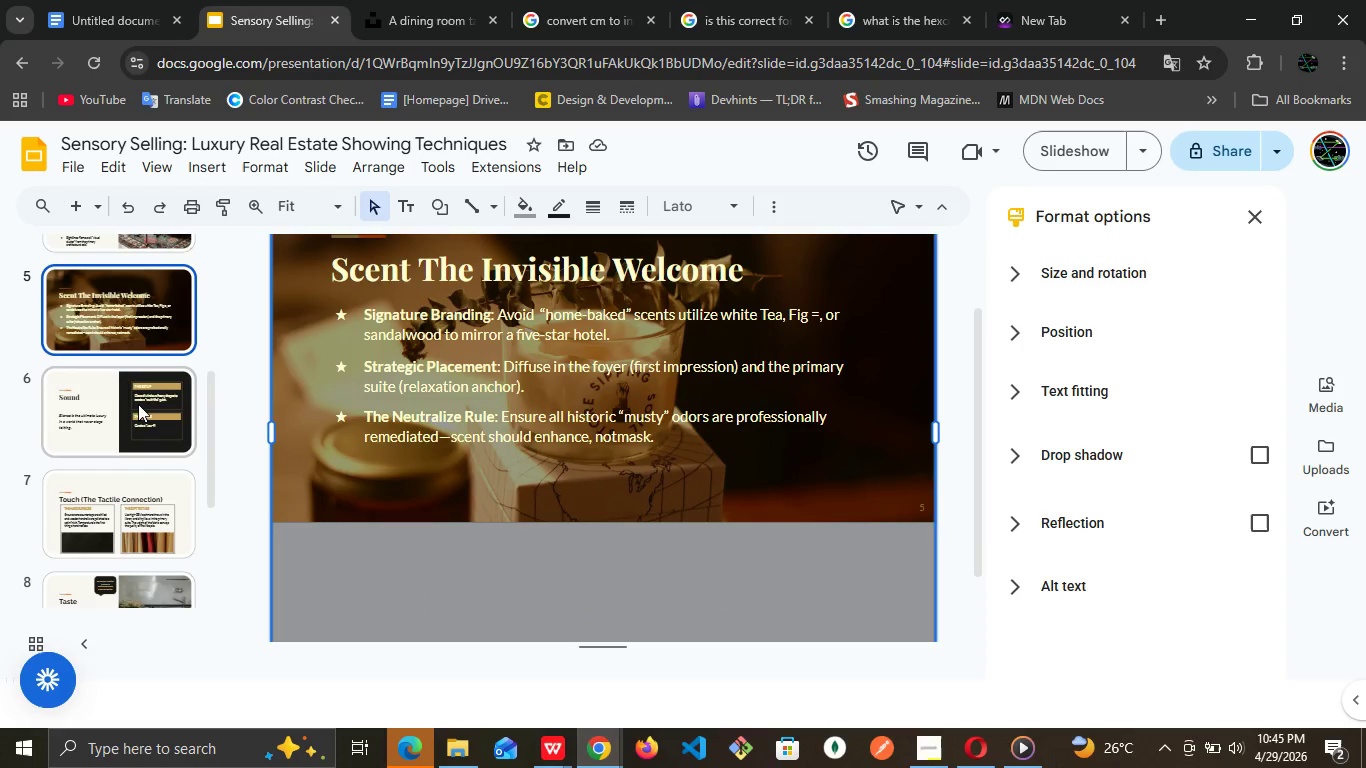 
left_click([137, 394])
 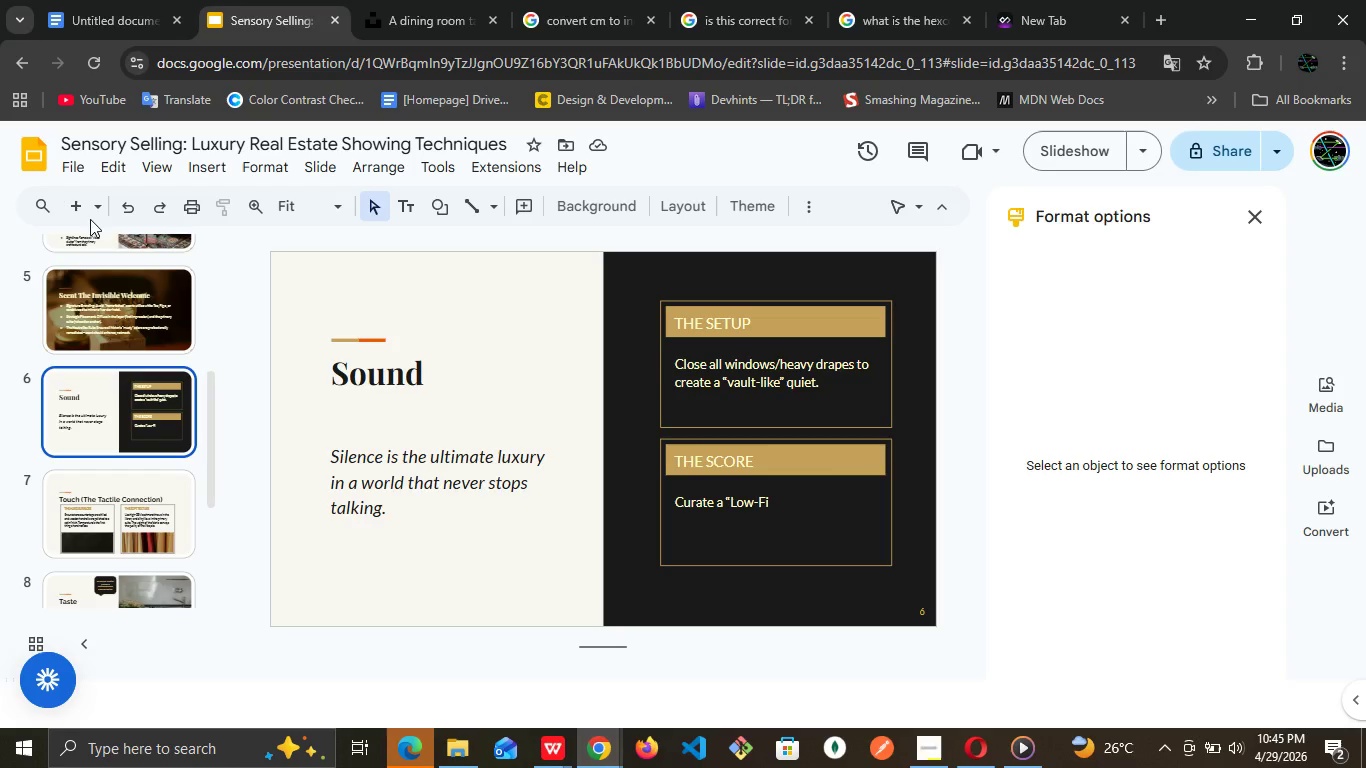 
left_click([79, 216])
 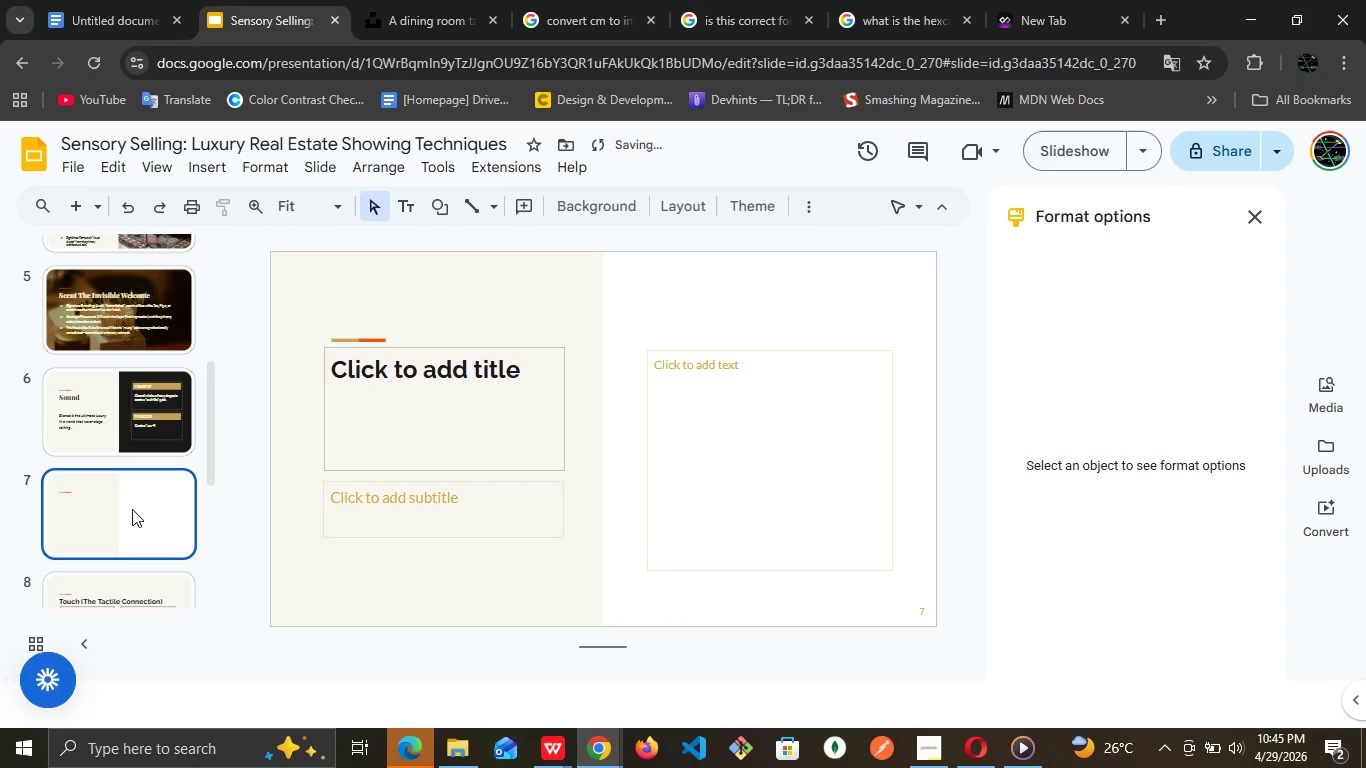 
left_click_drag(start_coordinate=[132, 509], to_coordinate=[158, 435])
 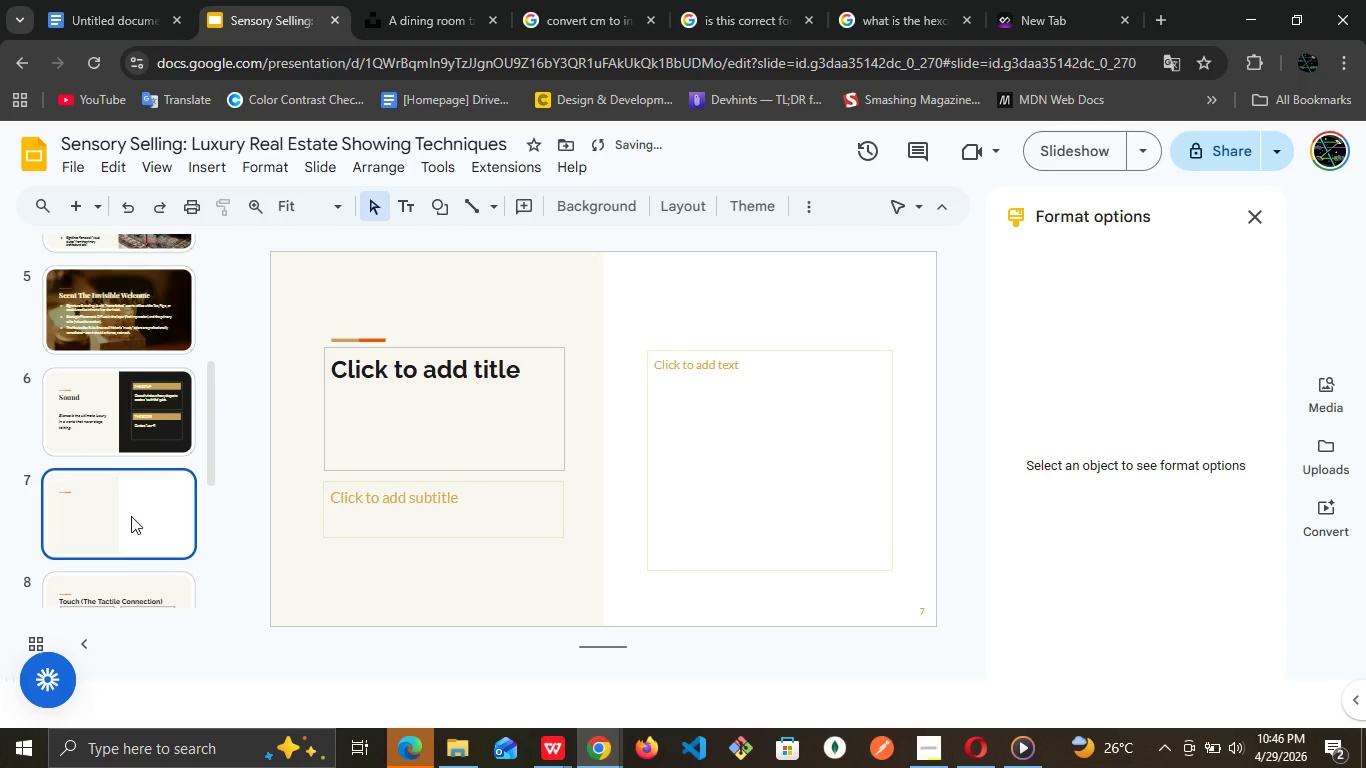 
left_click_drag(start_coordinate=[131, 516], to_coordinate=[145, 378])
 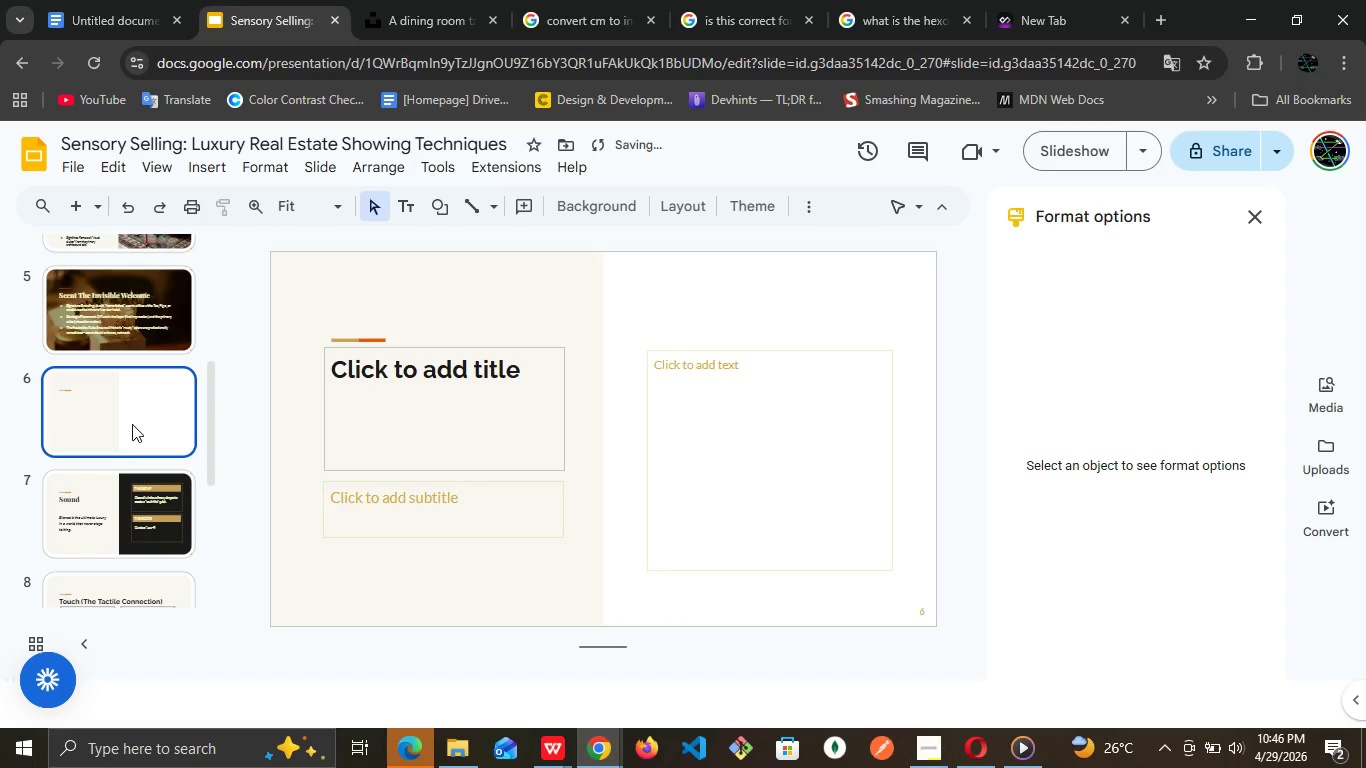 
left_click([132, 424])
 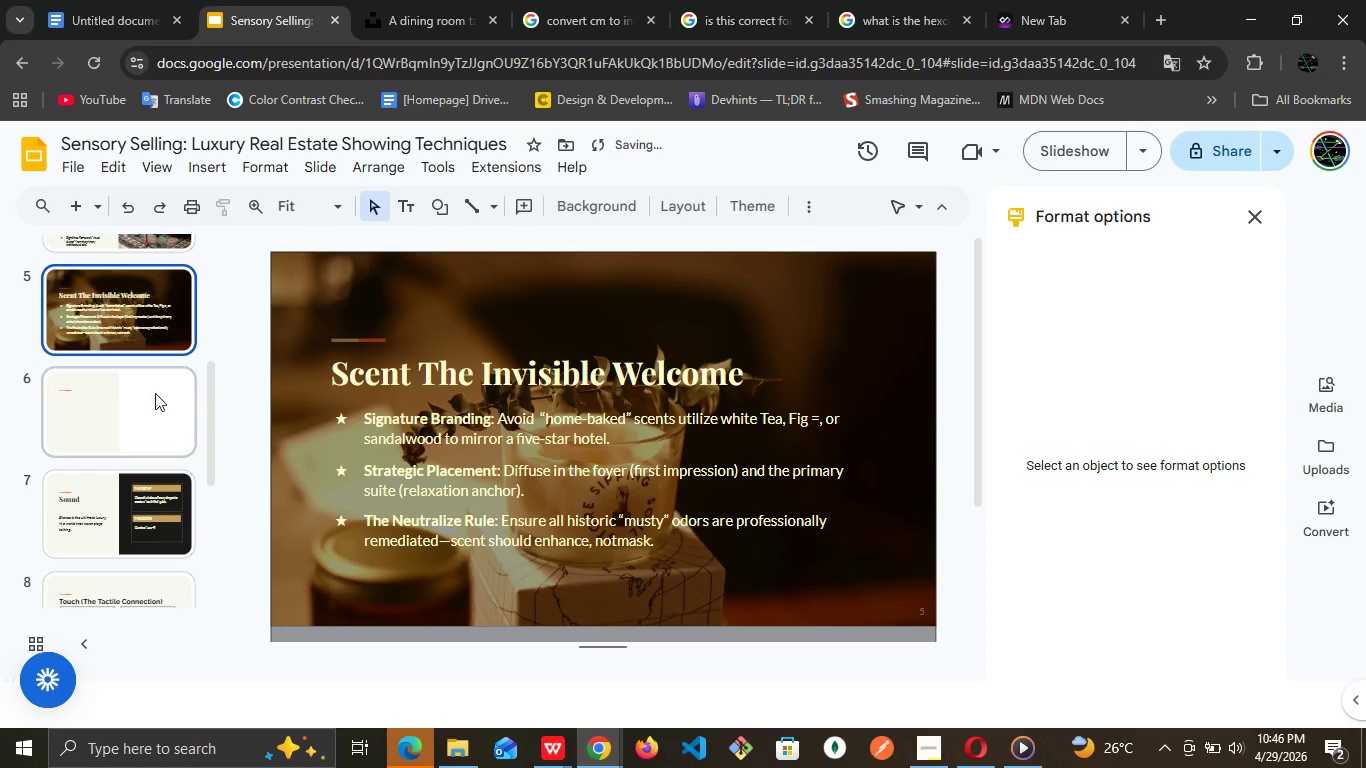 
left_click([152, 418])
 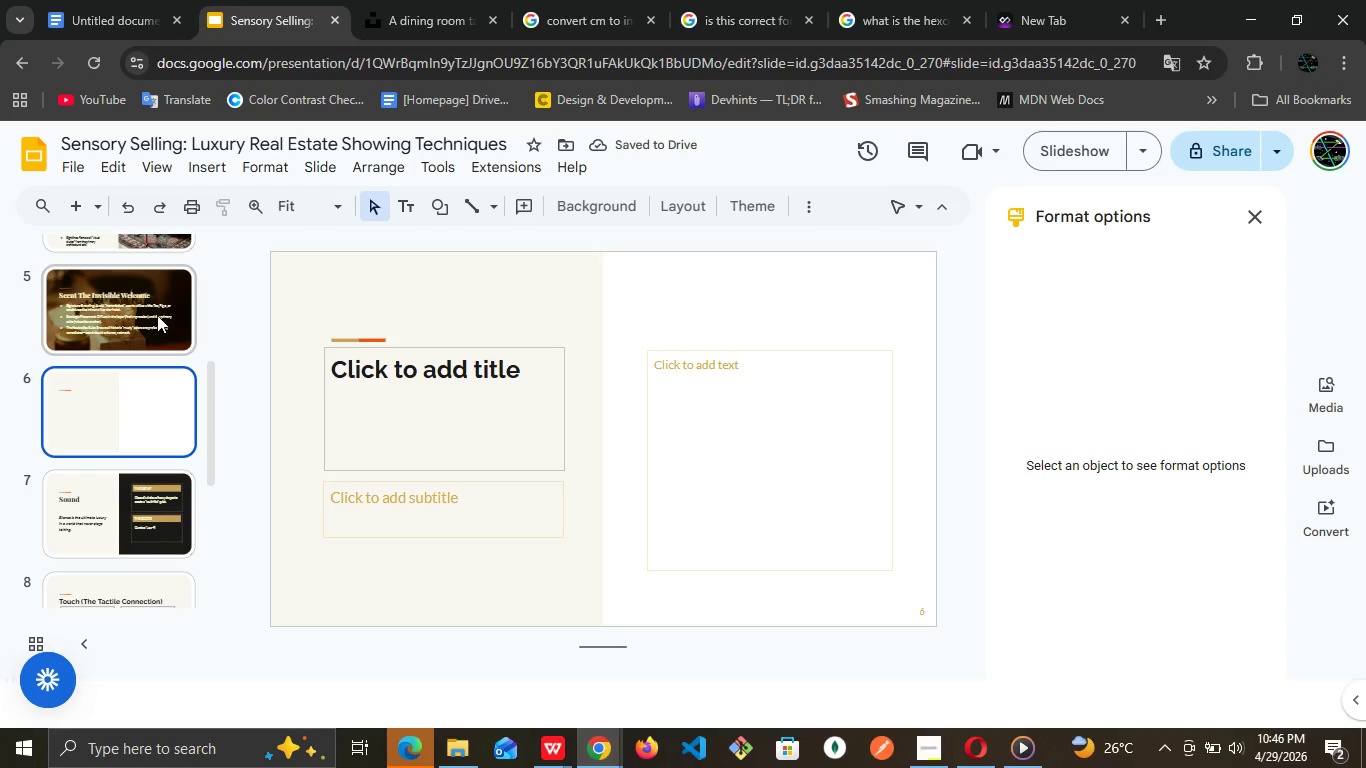 
left_click([157, 315])
 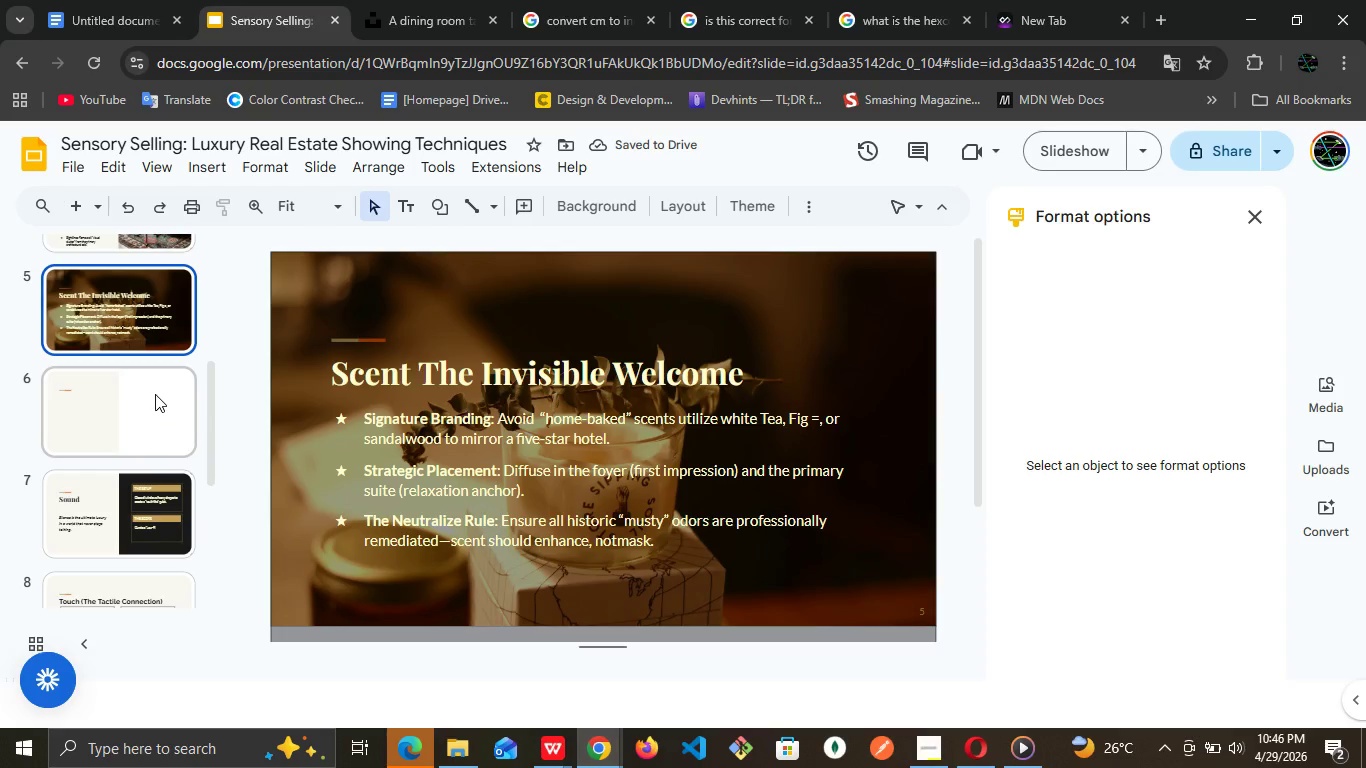 
left_click([155, 394])
 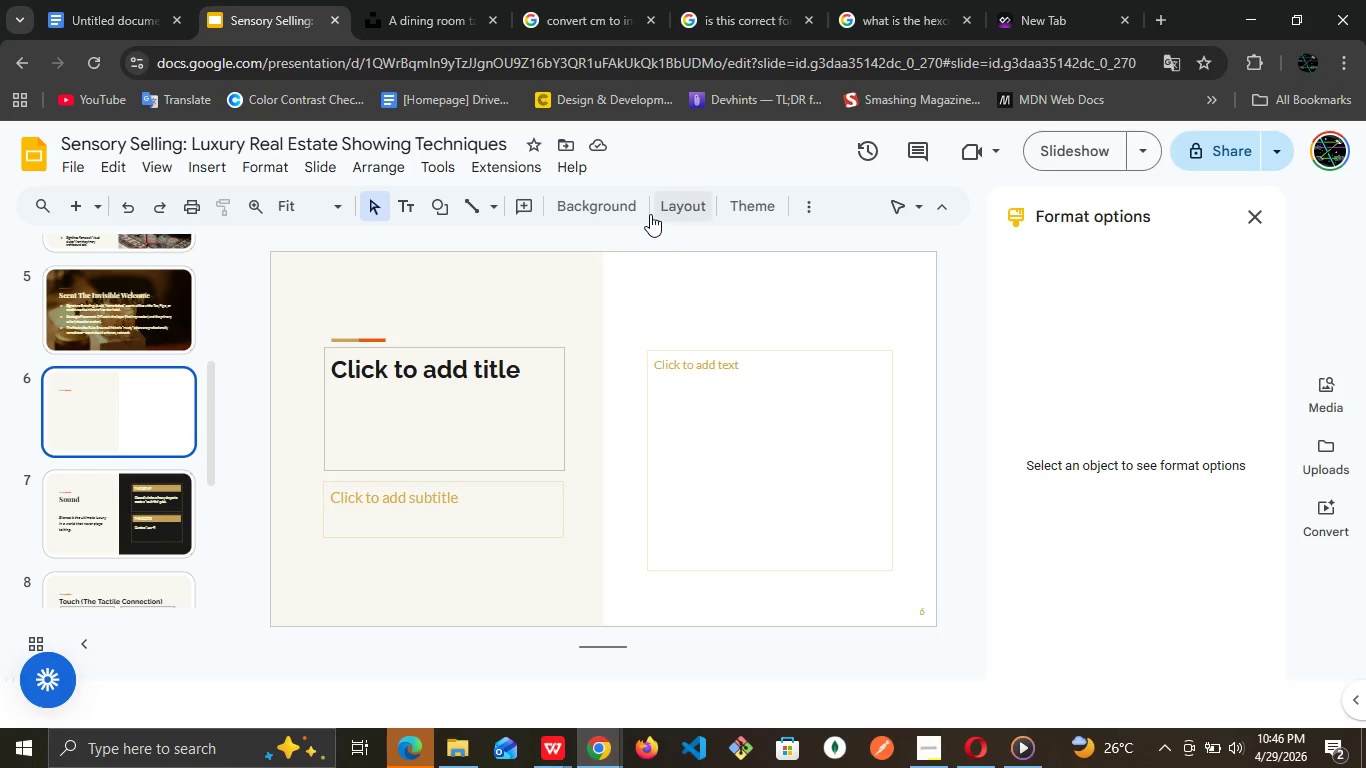 
mouse_move([609, 212])
 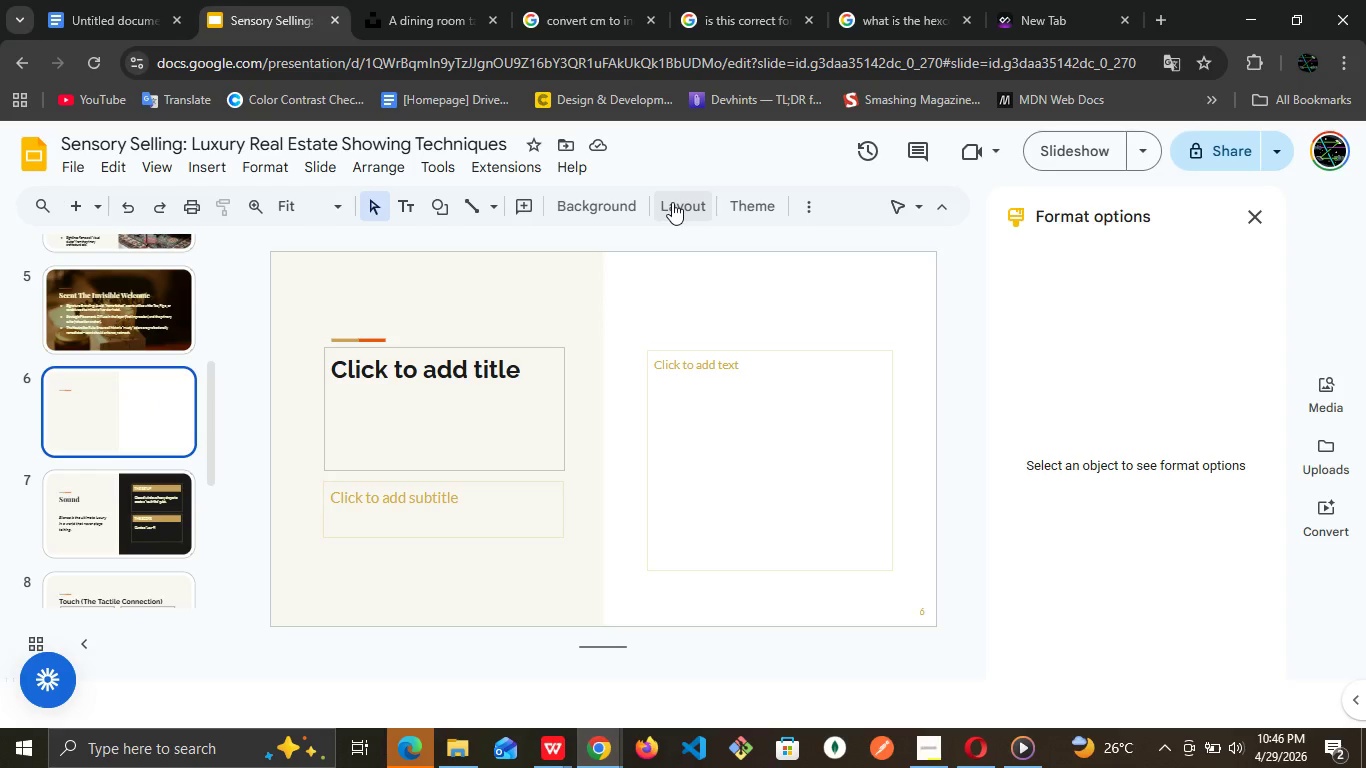 
left_click([672, 202])
 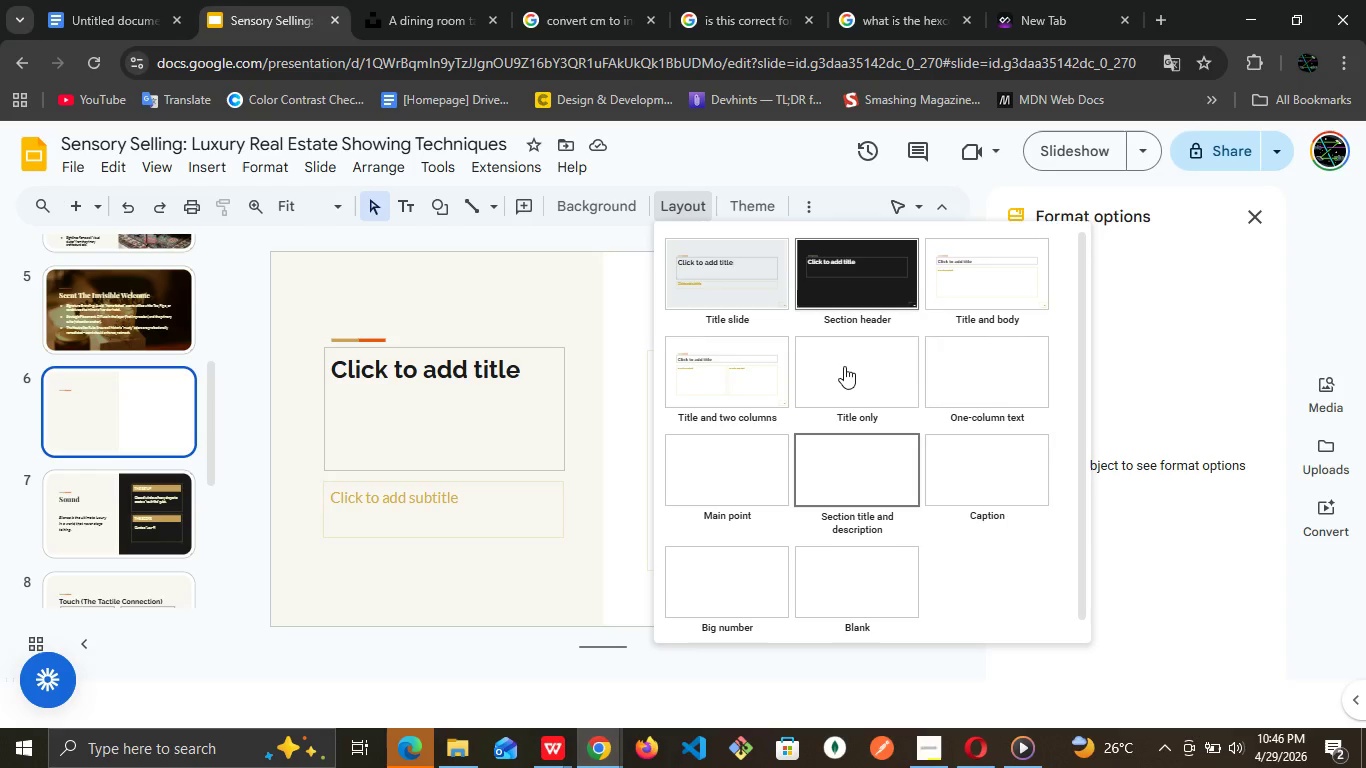 
left_click([844, 366])
 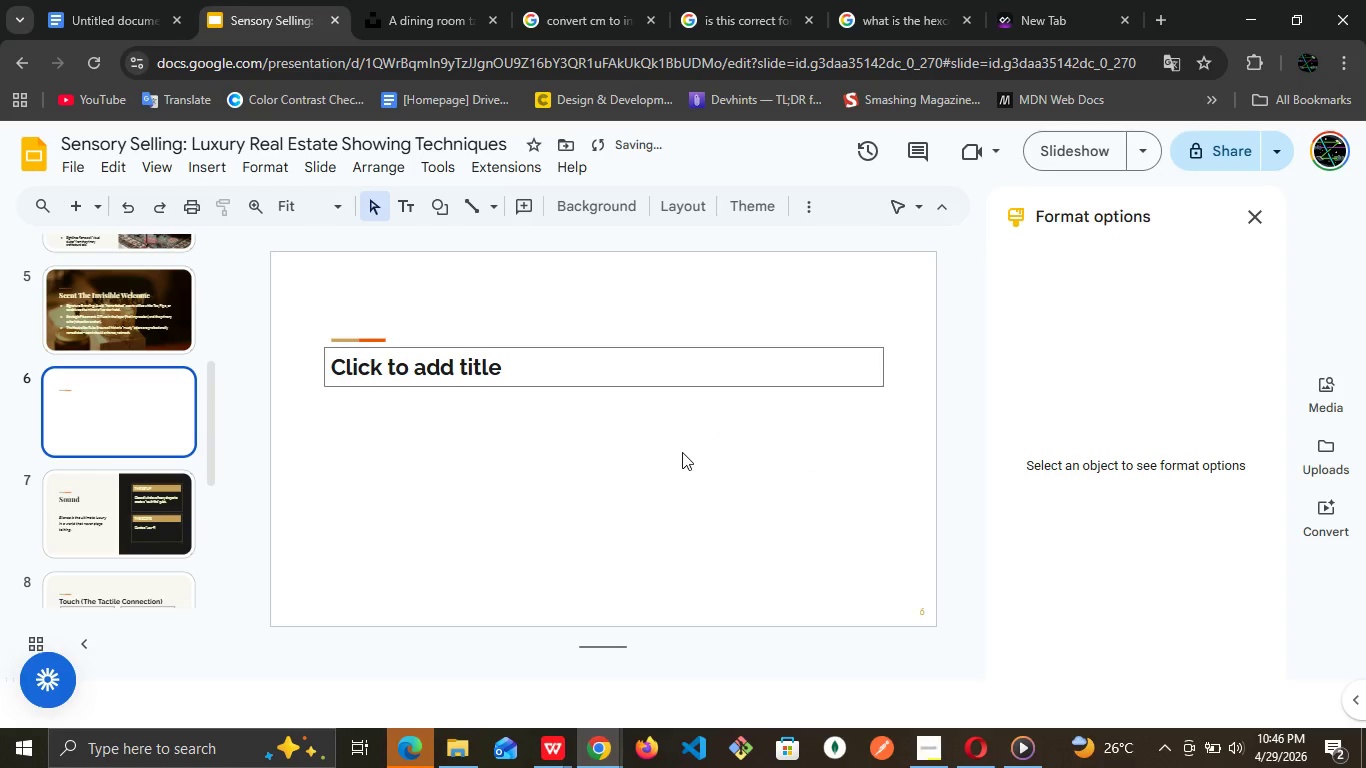 
left_click([682, 452])
 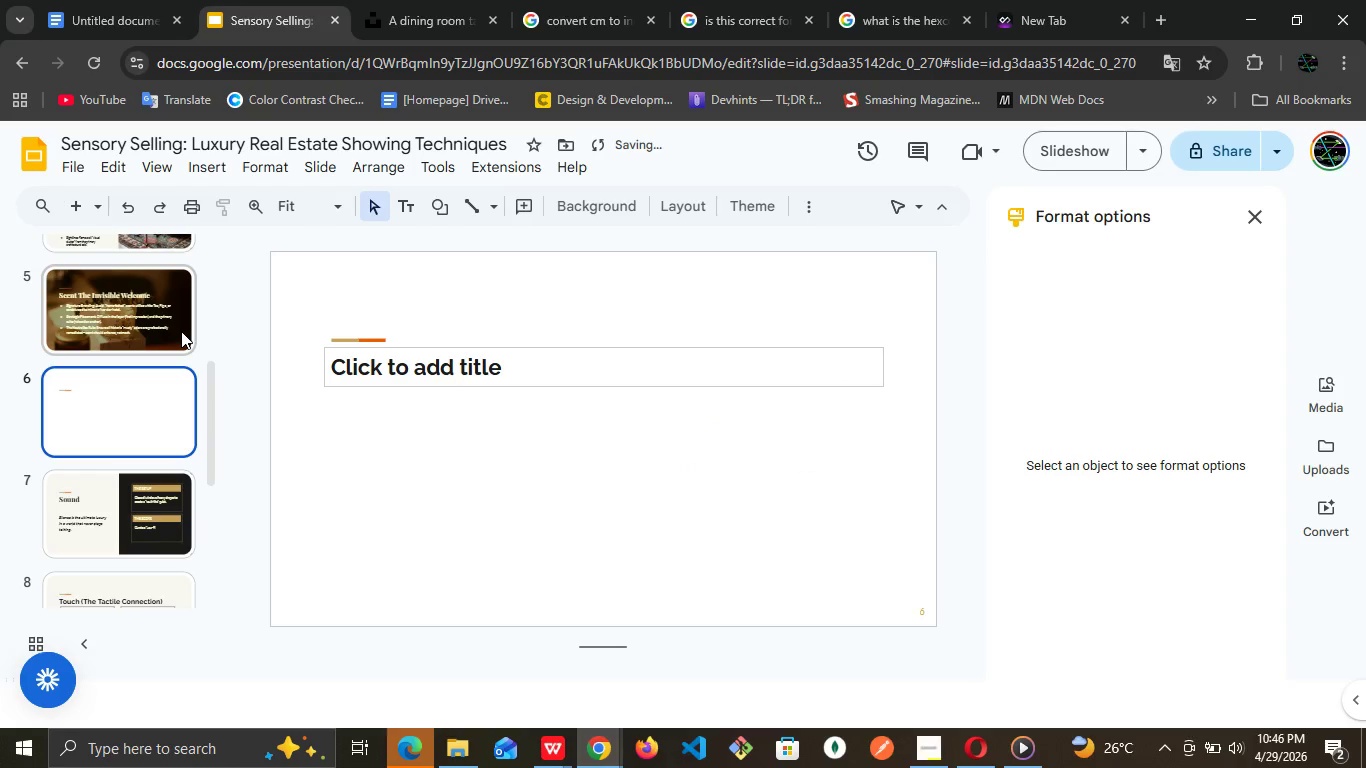 
left_click([181, 331])
 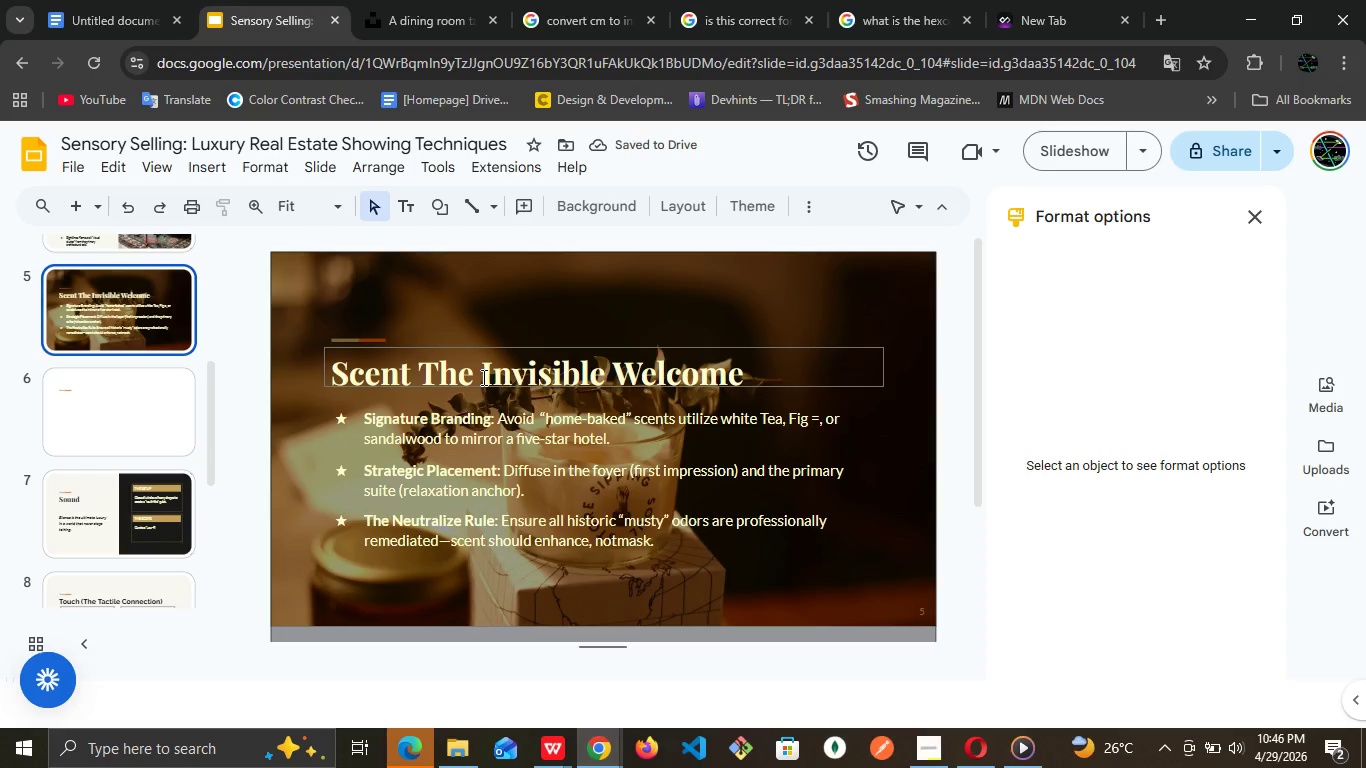 
double_click([482, 377])
 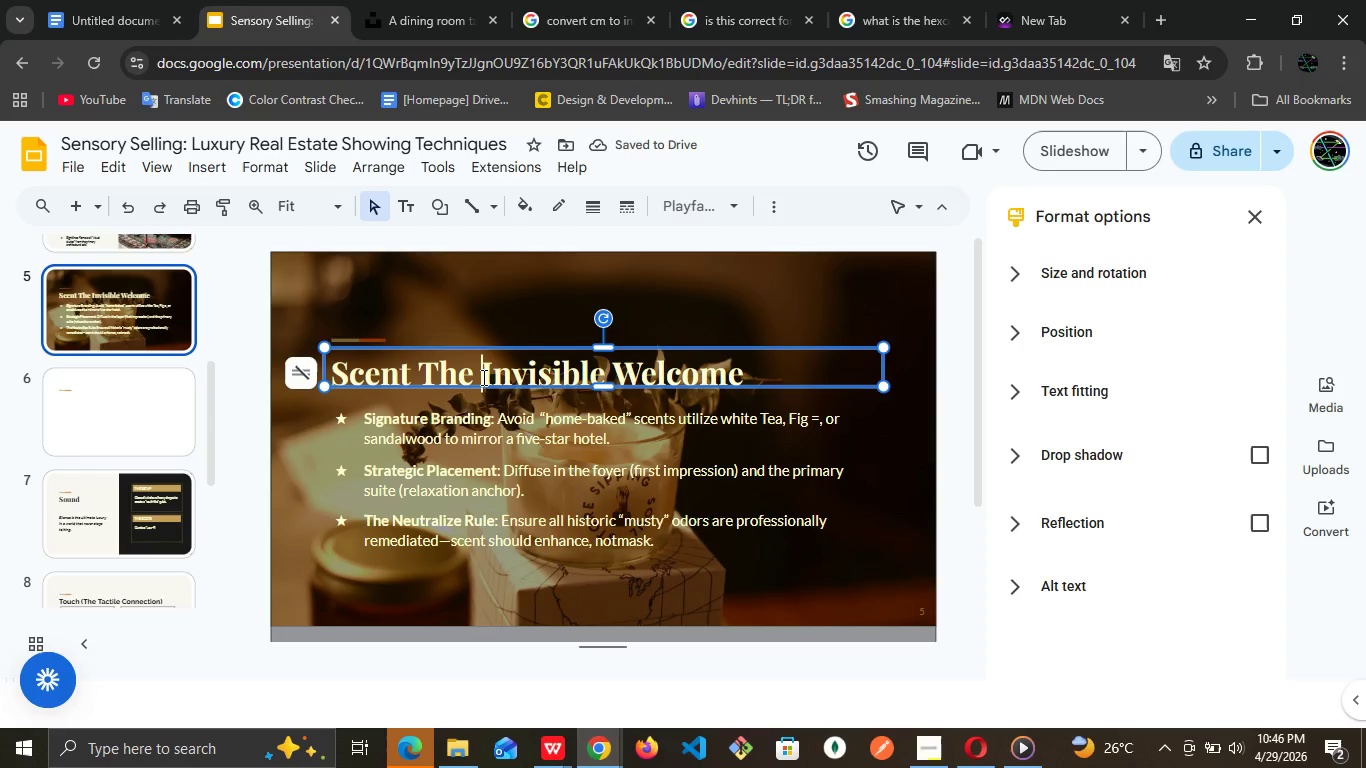 
triple_click([482, 377])
 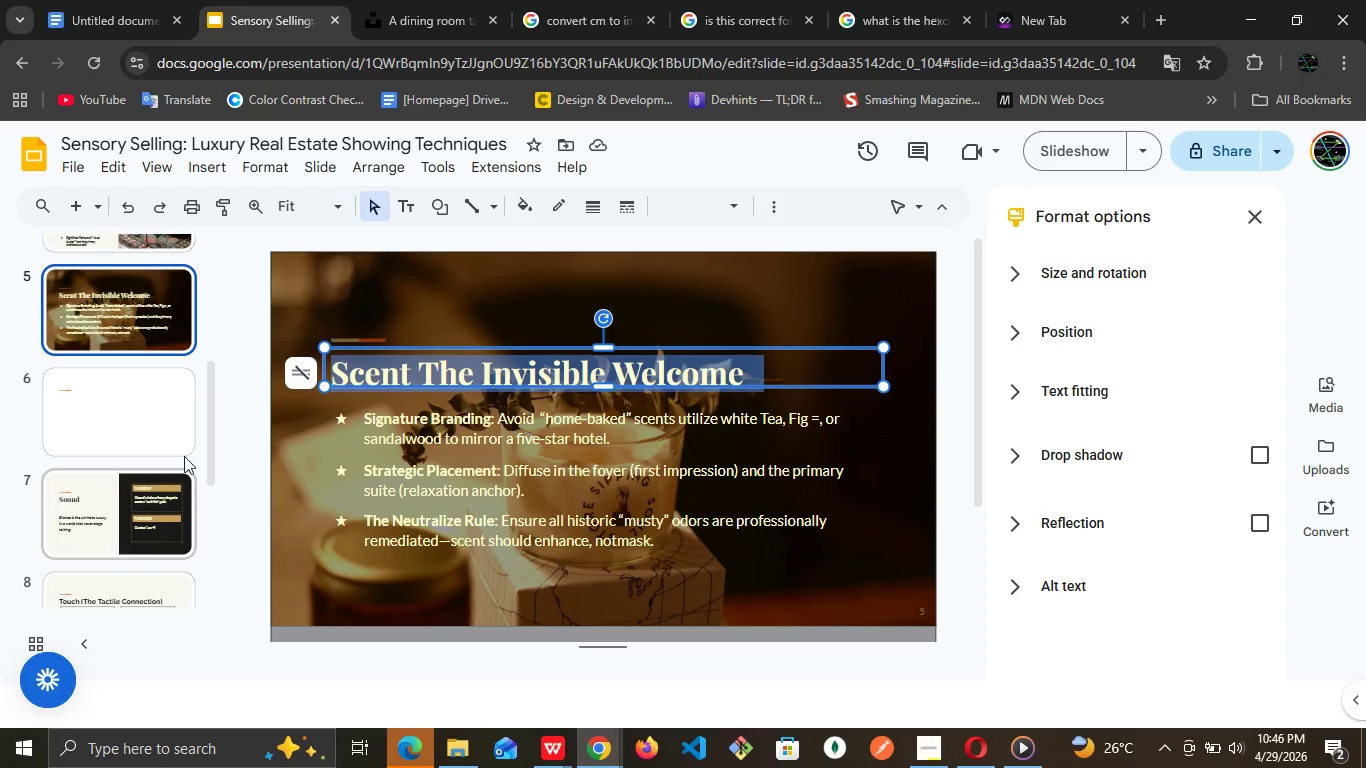 
left_click([155, 425])
 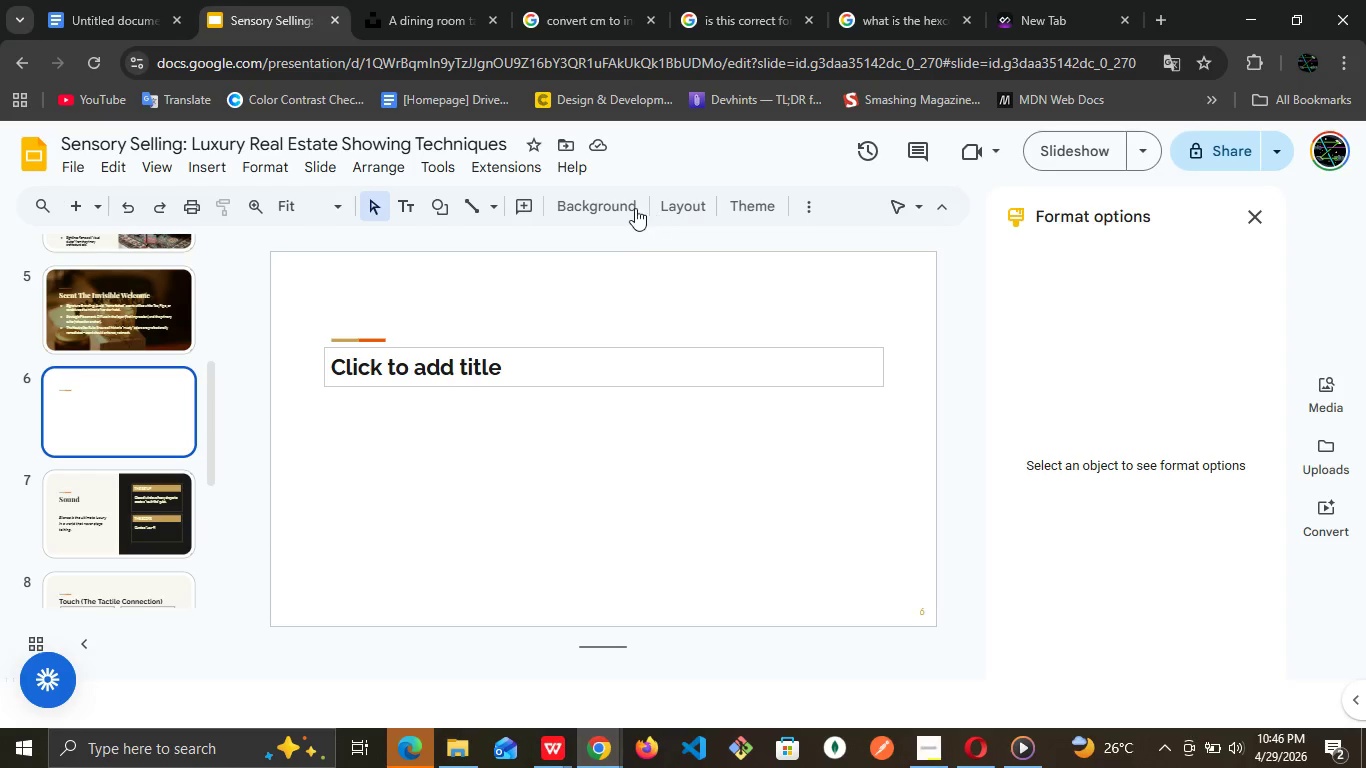 
left_click([616, 210])
 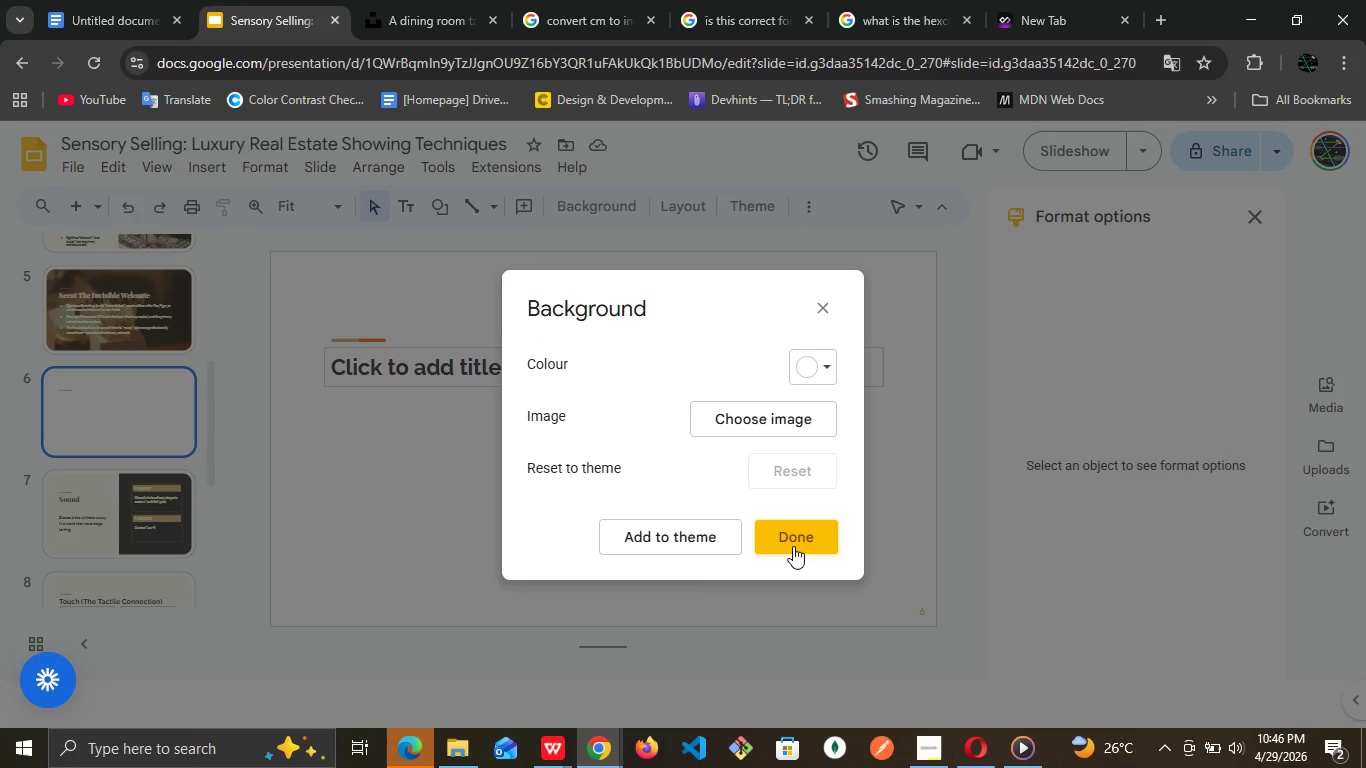 
left_click([800, 421])
 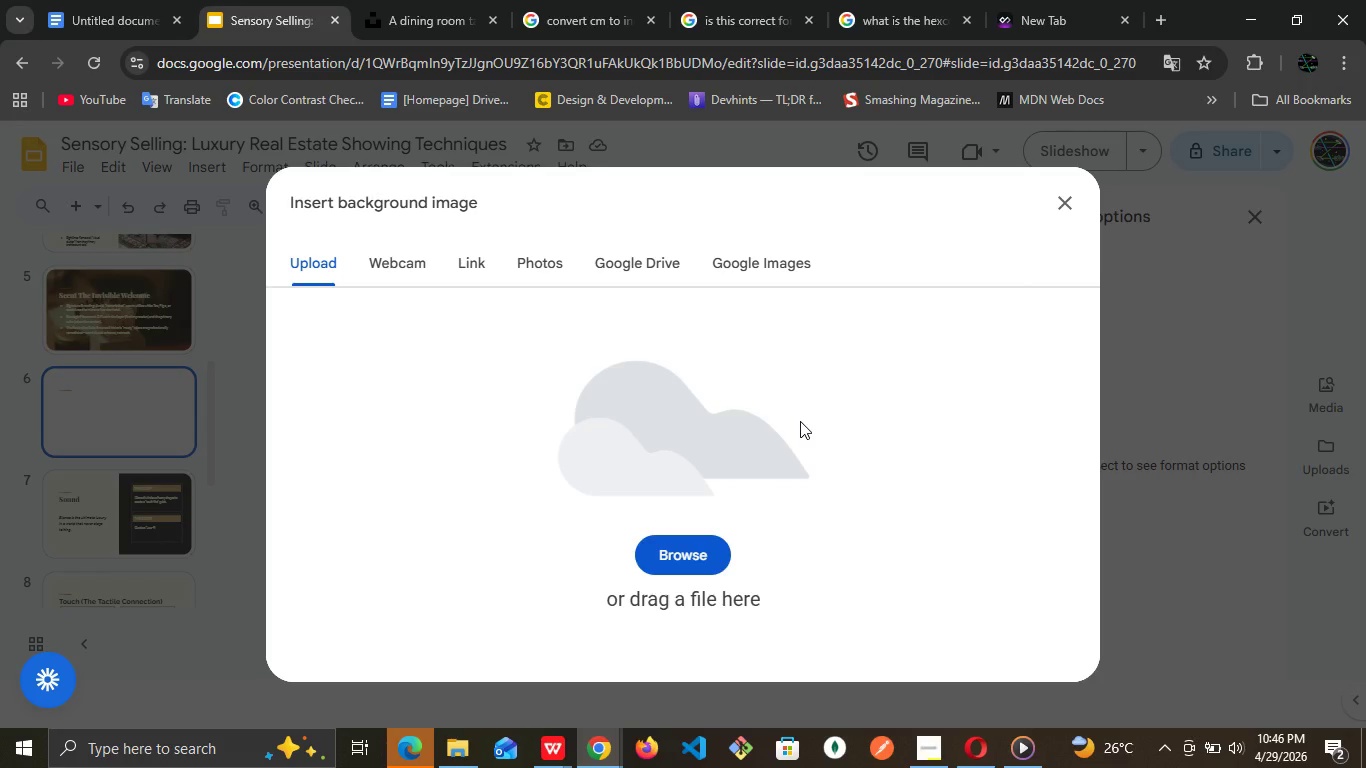 
wait(5.84)
 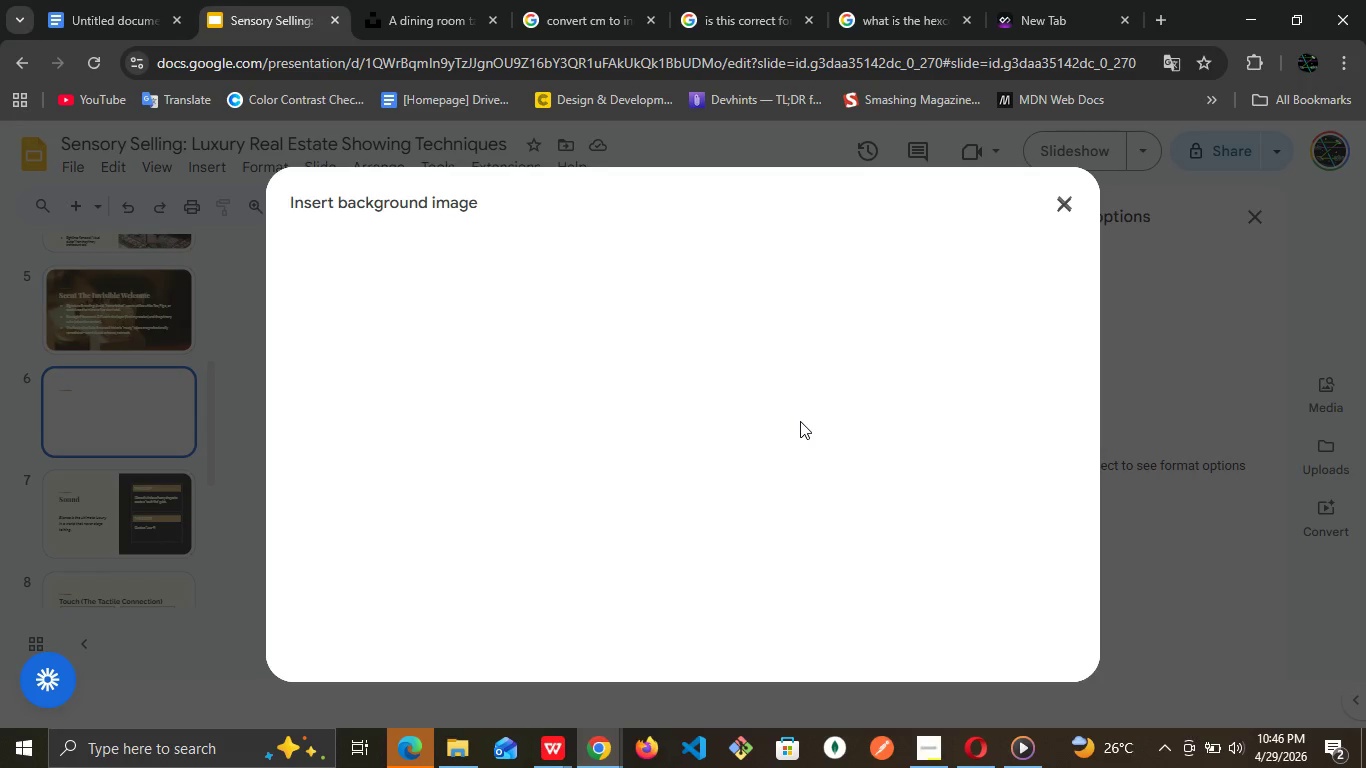 
left_click([656, 556])
 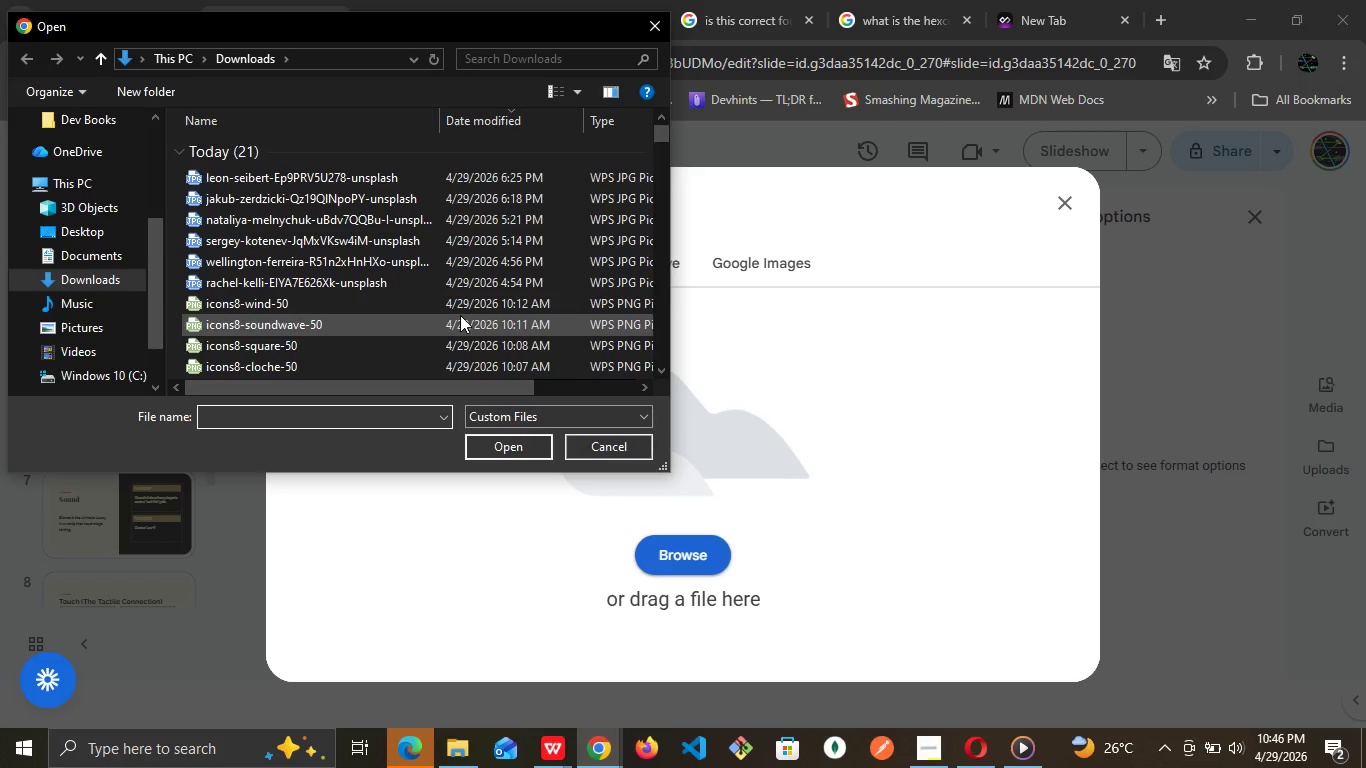 
wait(8.8)
 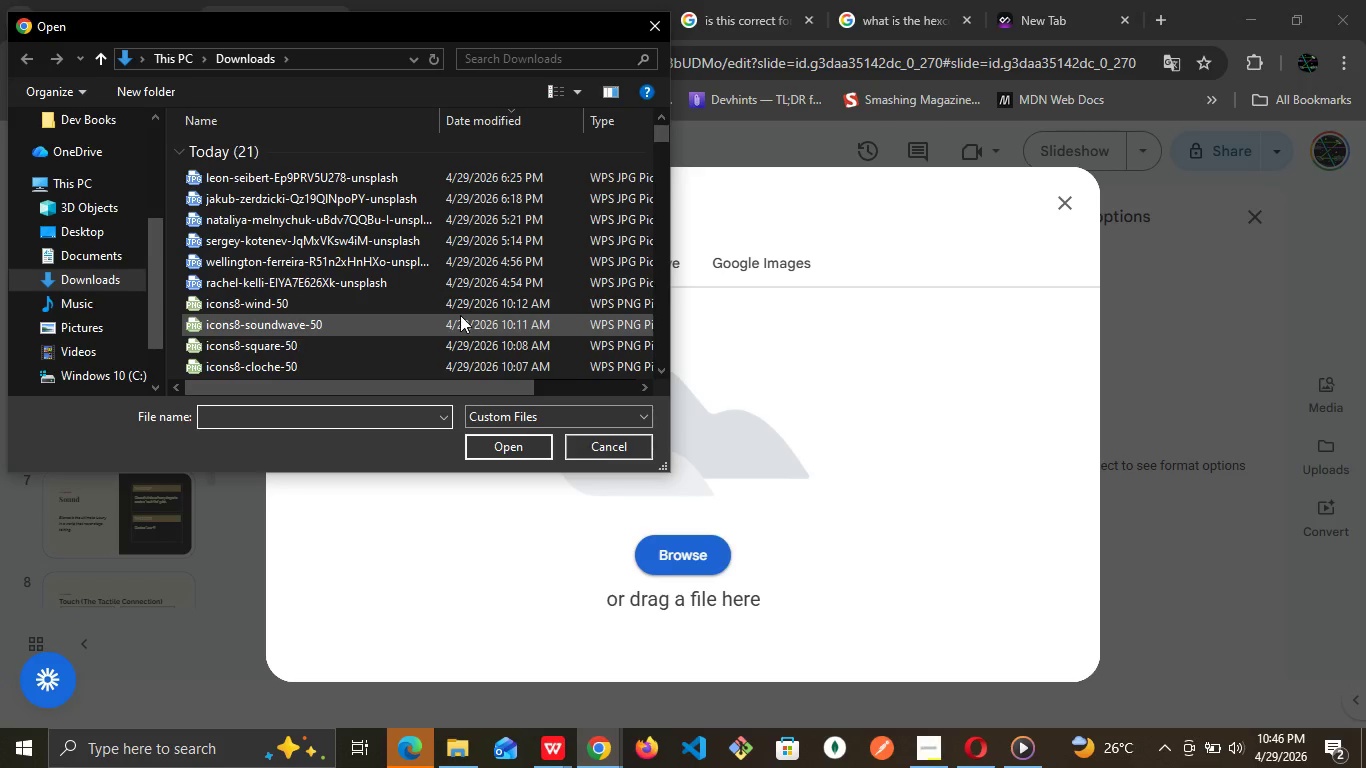 
left_click([492, 243])
 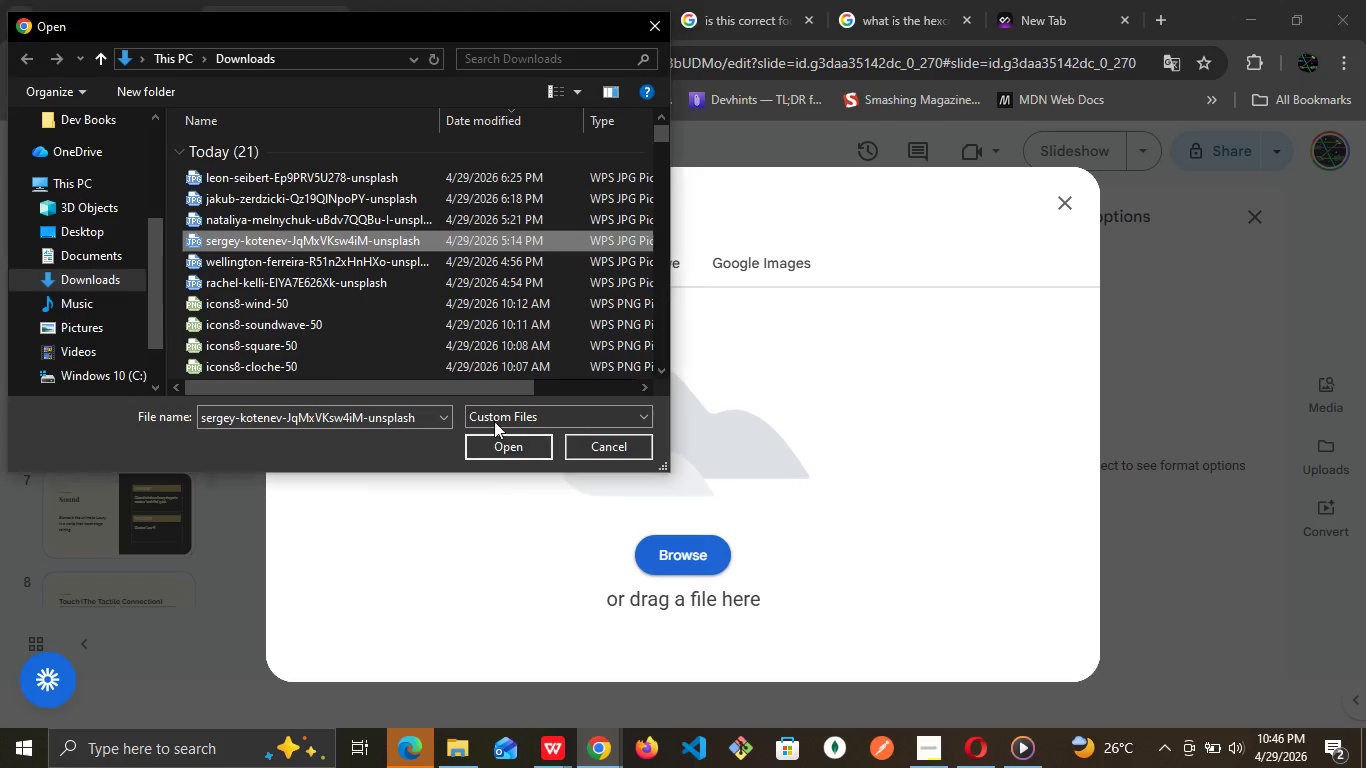 
left_click([503, 441])
 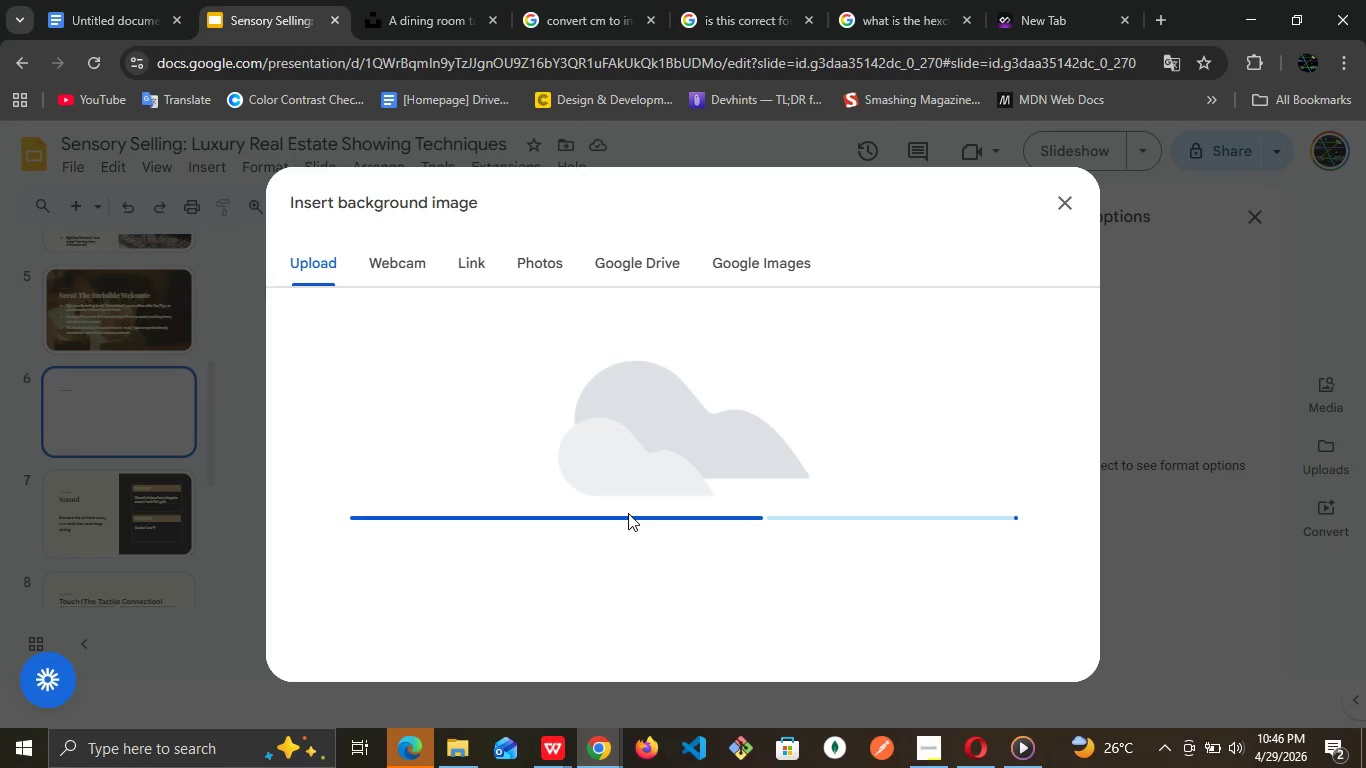 
wait(9.16)
 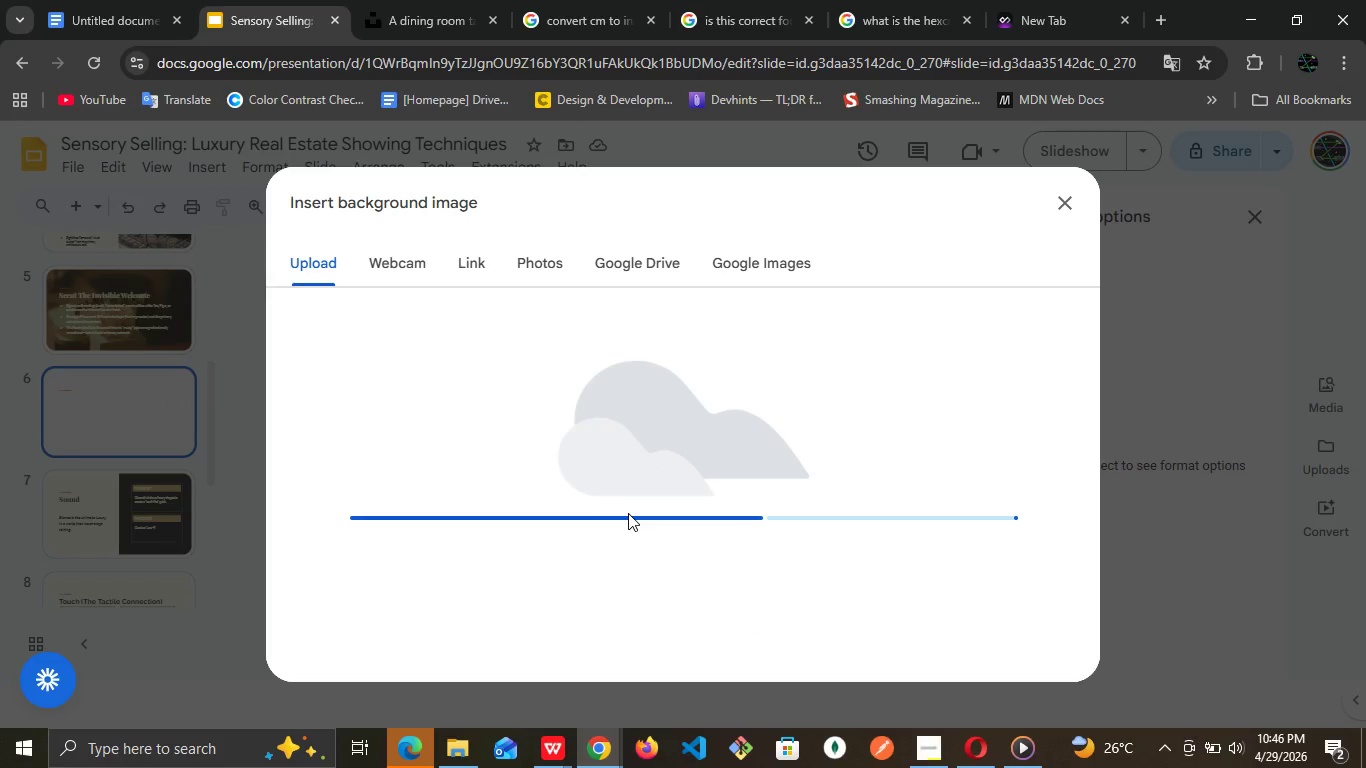 
left_click([1075, 210])
 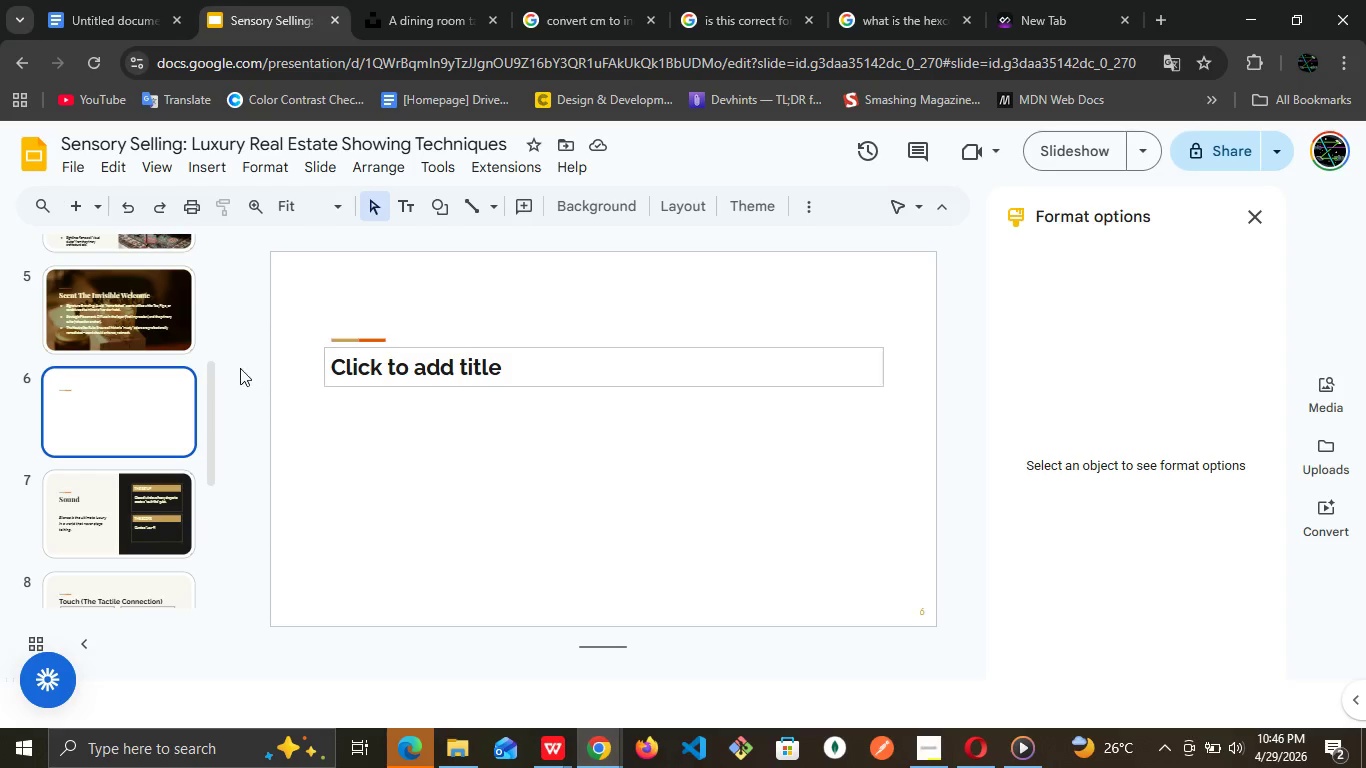 
left_click([179, 328])
 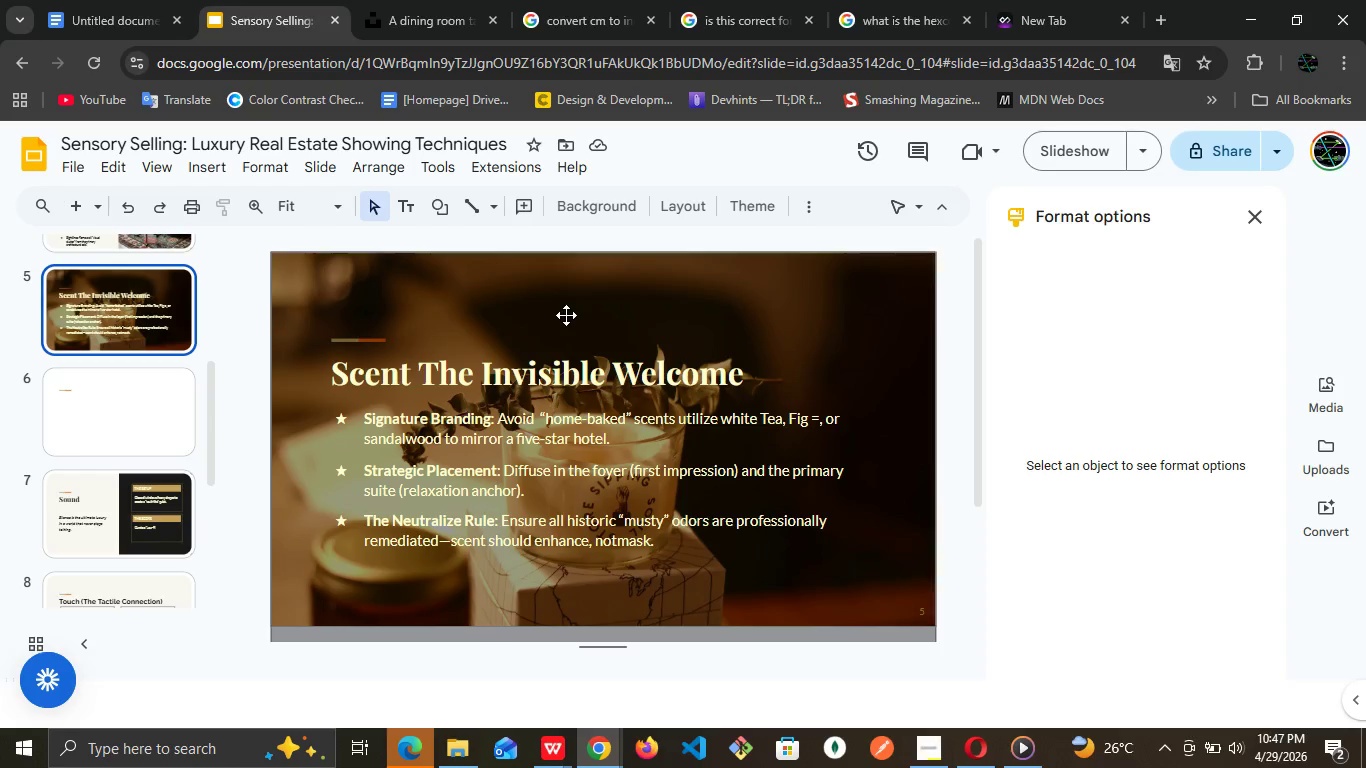 
right_click([566, 314])
 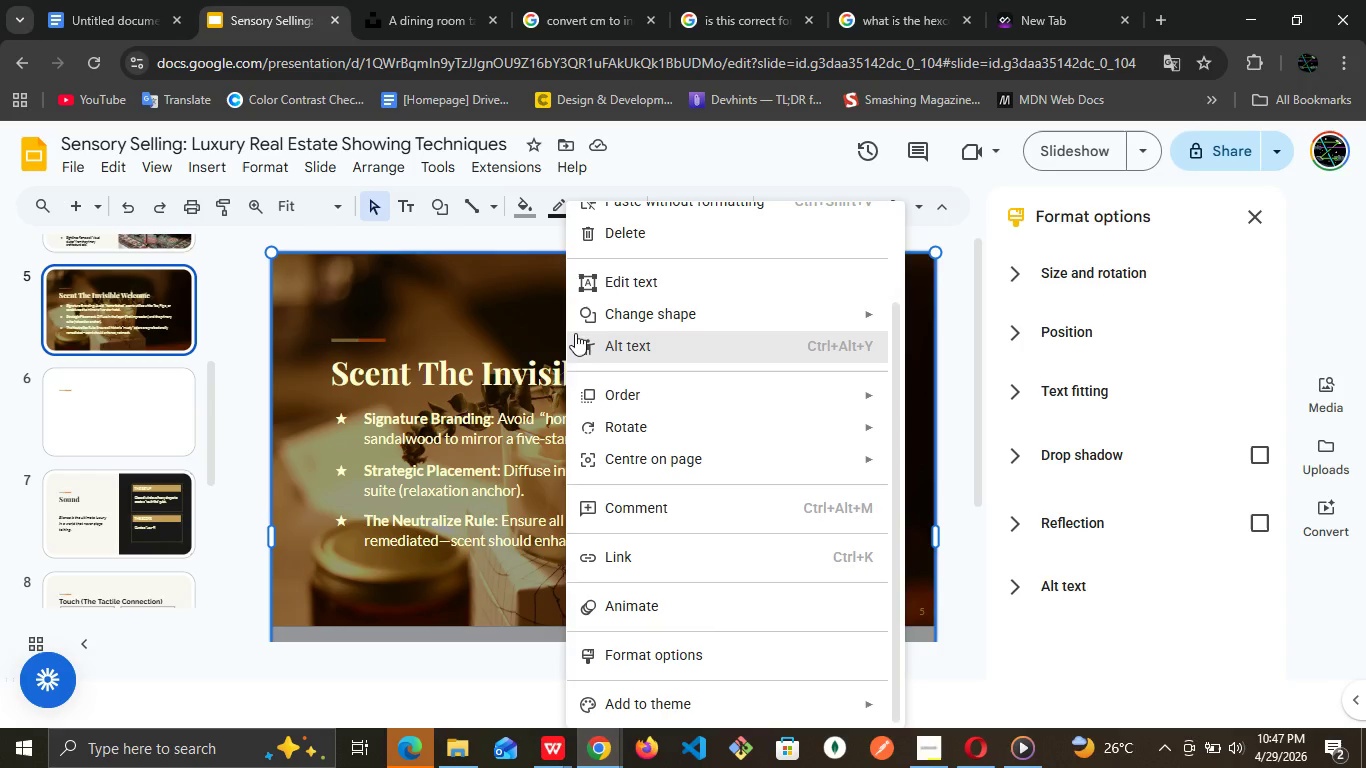 
scroll: coordinate [575, 333], scroll_direction: up, amount: 2.0
 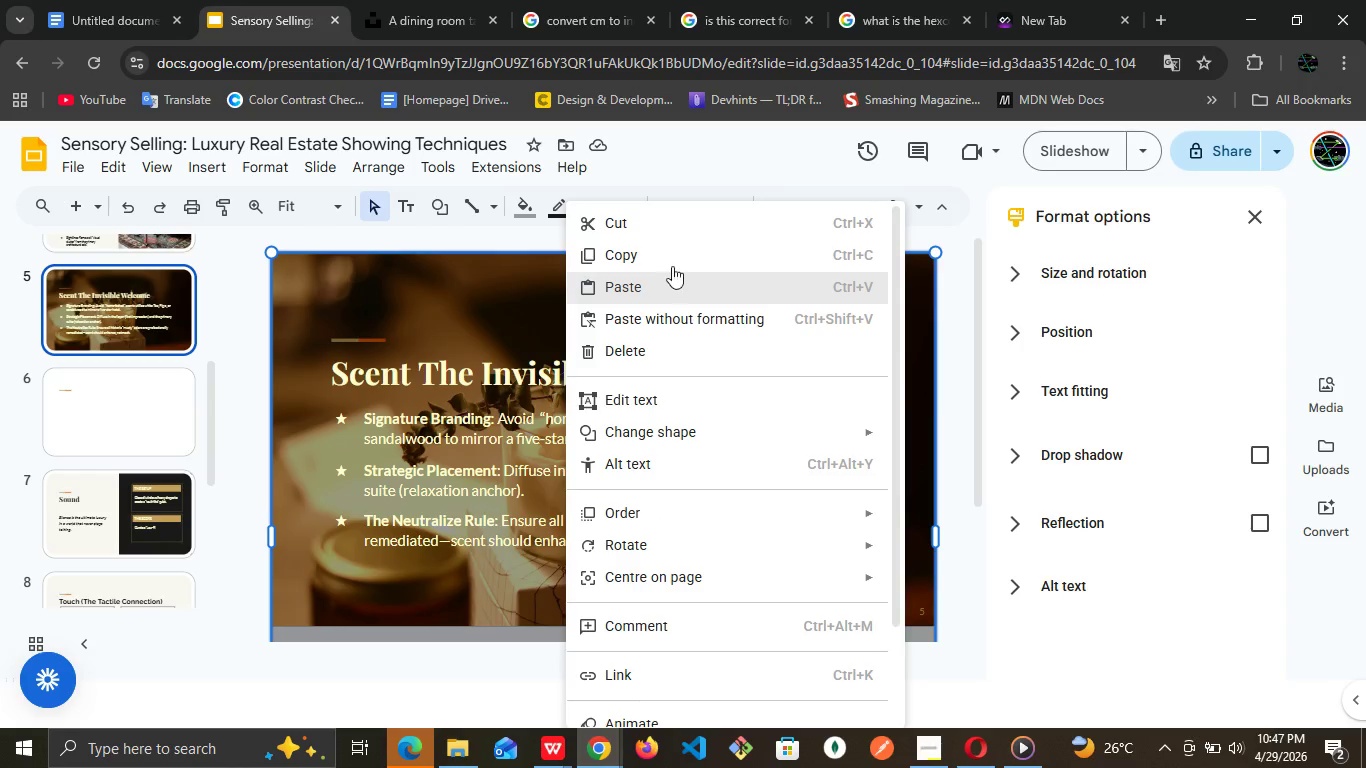 
left_click([674, 255])
 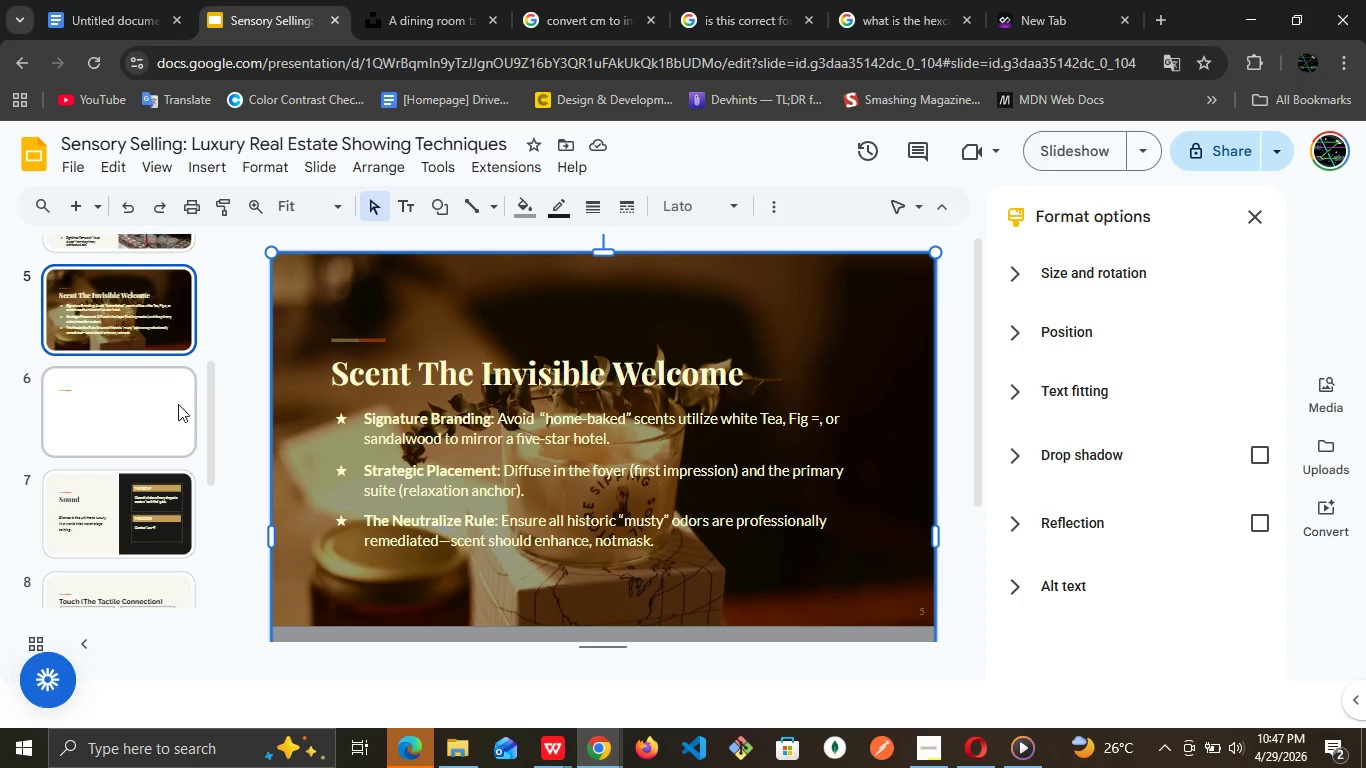 
left_click([178, 404])
 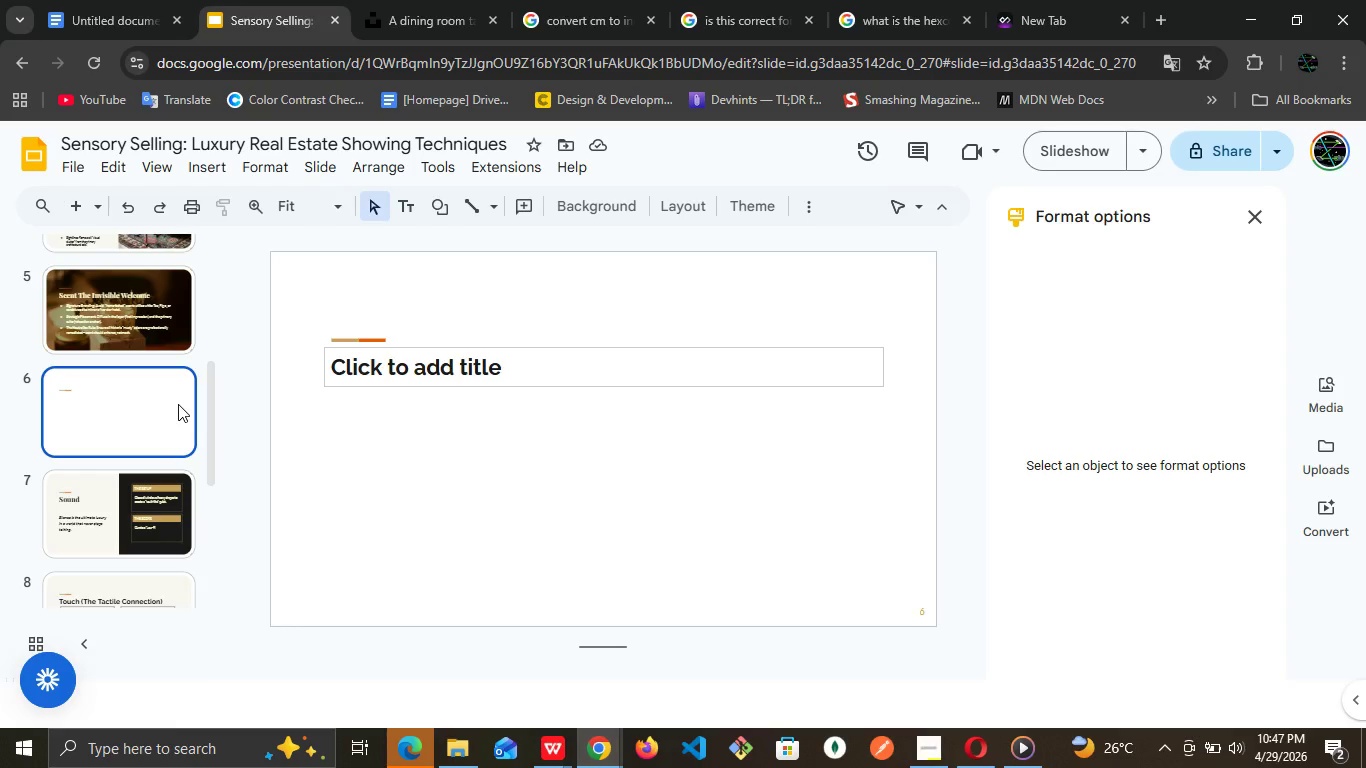 
right_click([178, 404])
 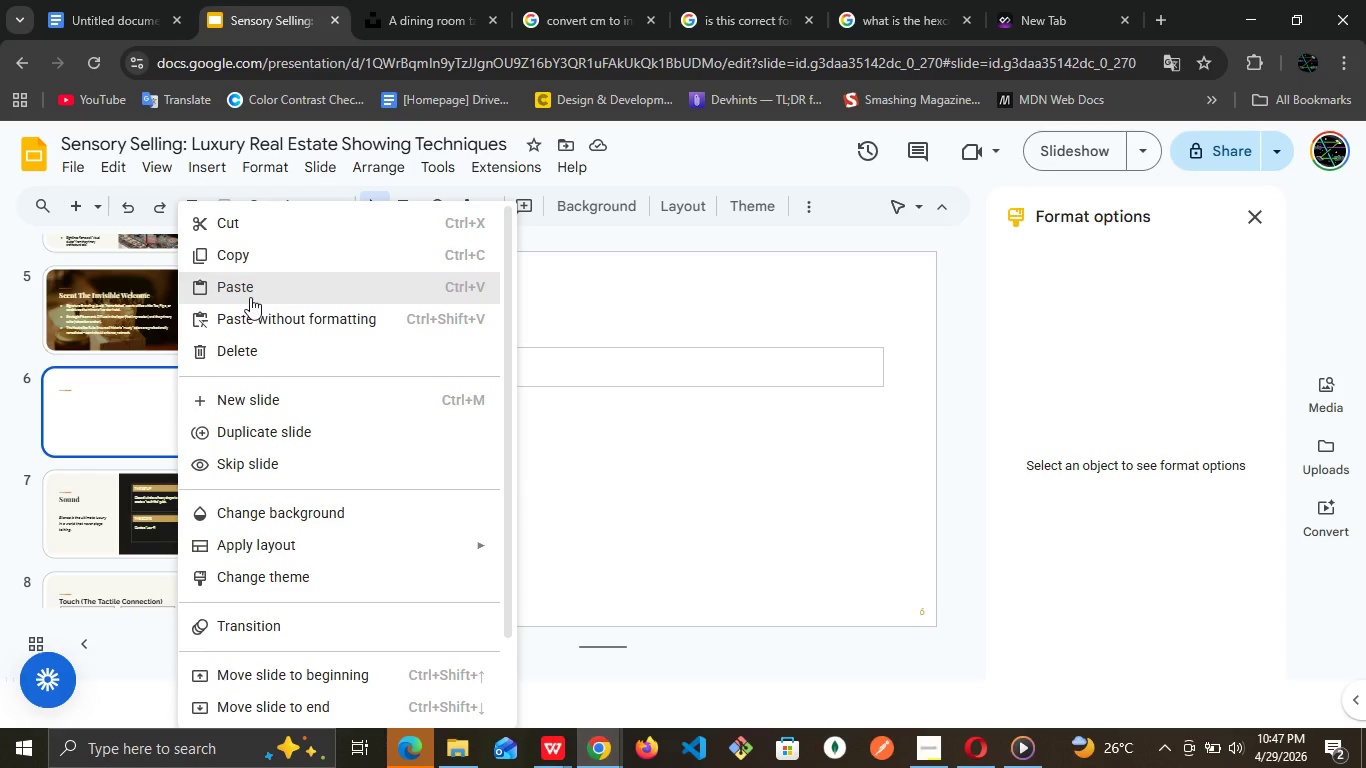 
left_click([252, 294])
 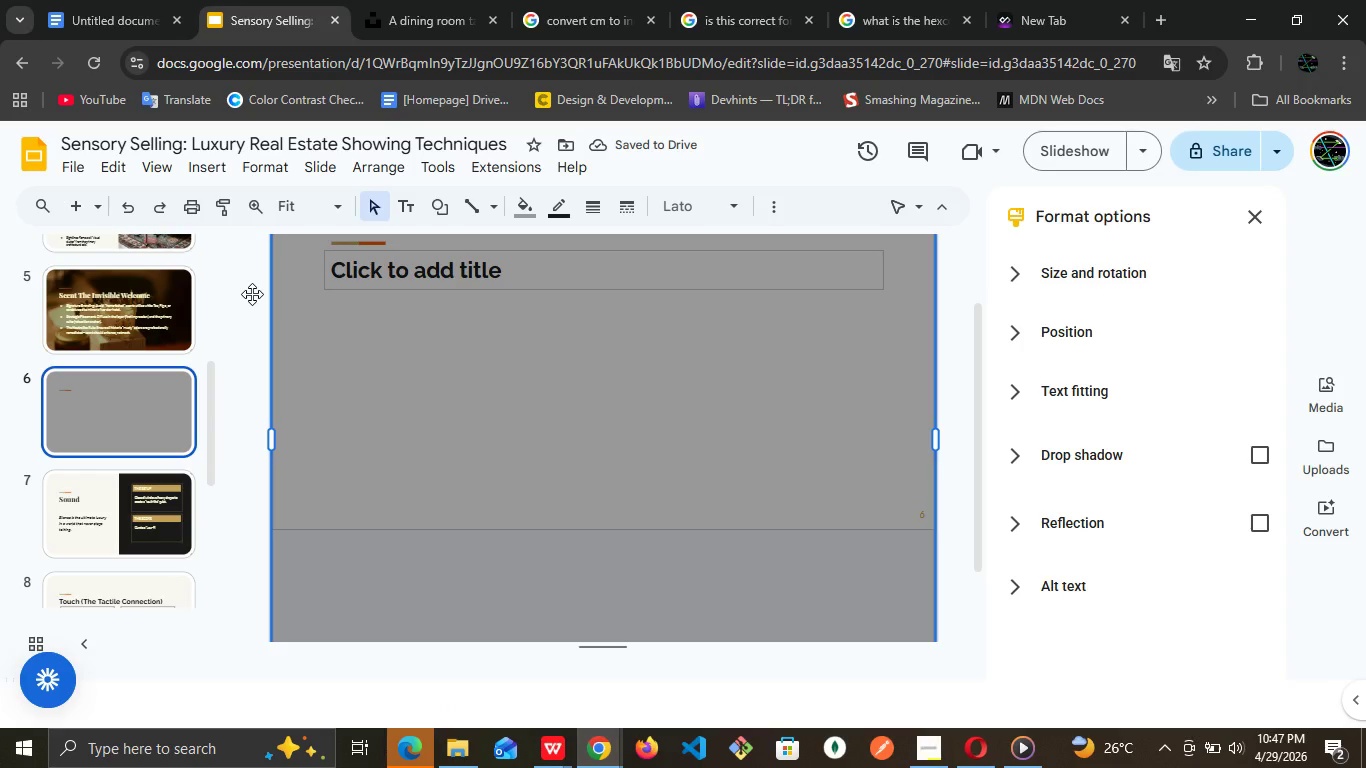 
scroll: coordinate [480, 350], scroll_direction: down, amount: 1.0
 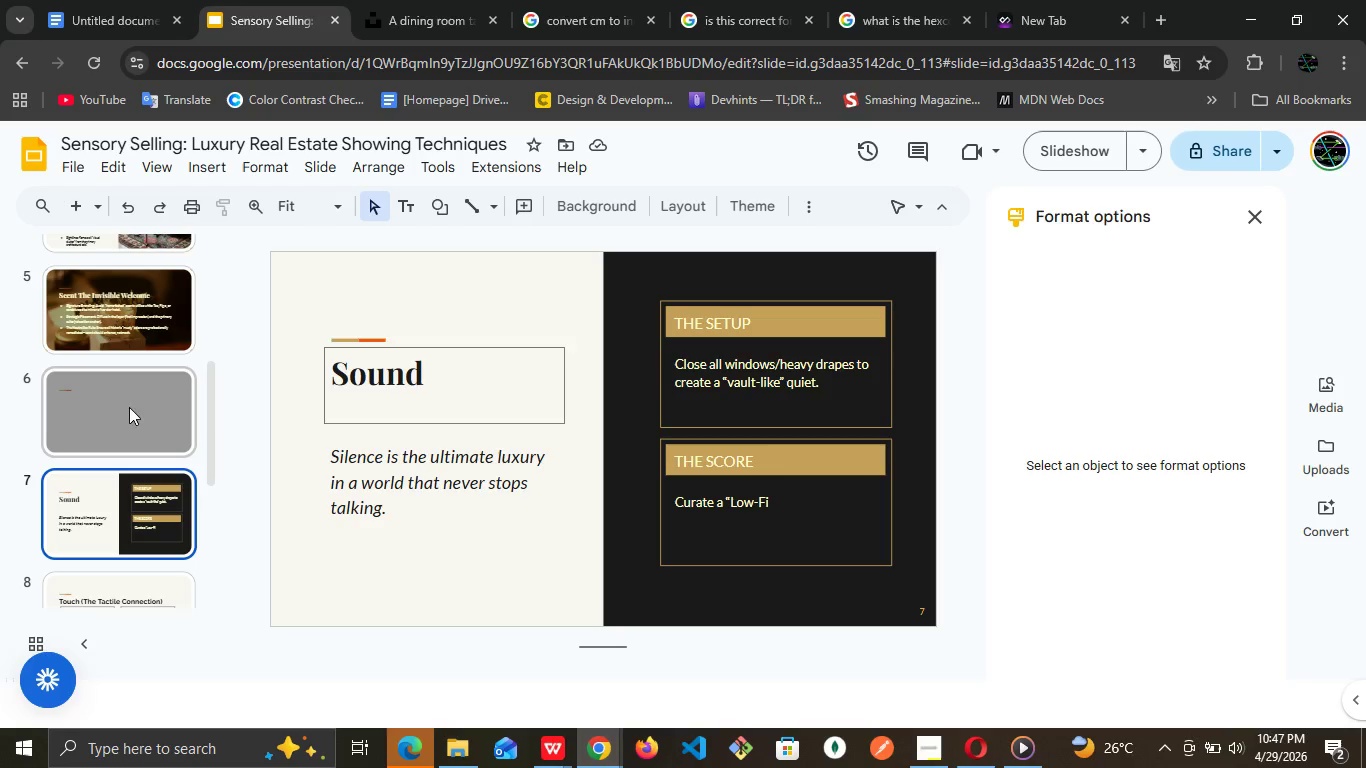 
left_click([115, 418])
 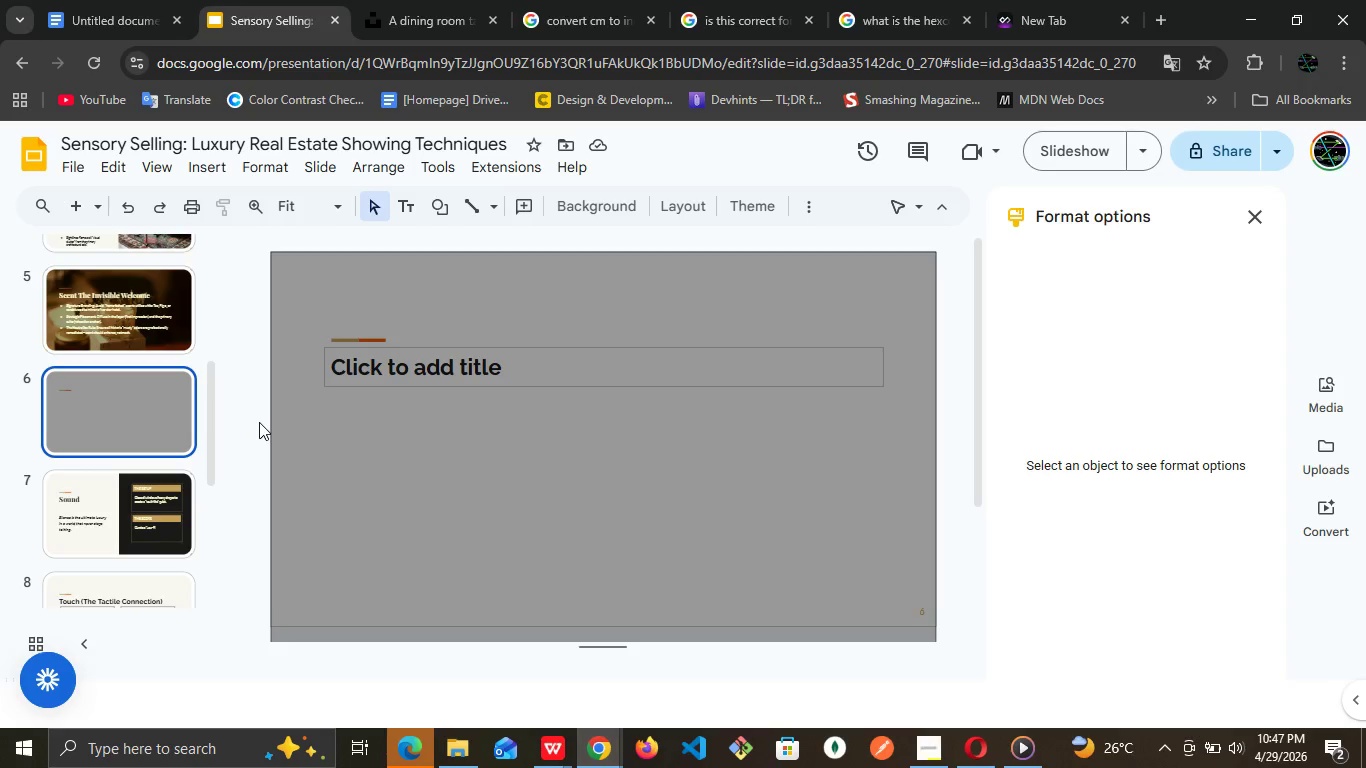 
scroll: coordinate [370, 437], scroll_direction: down, amount: 4.0
 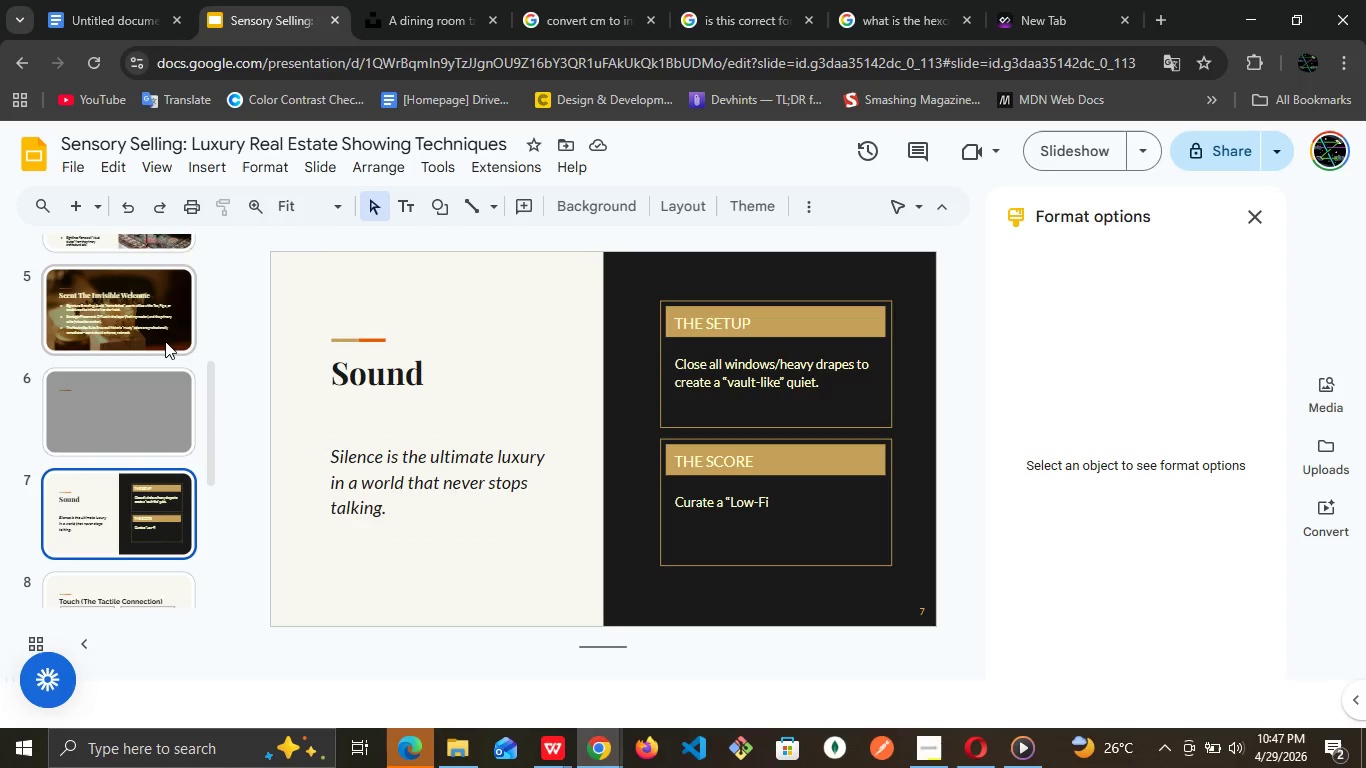 
left_click([171, 335])
 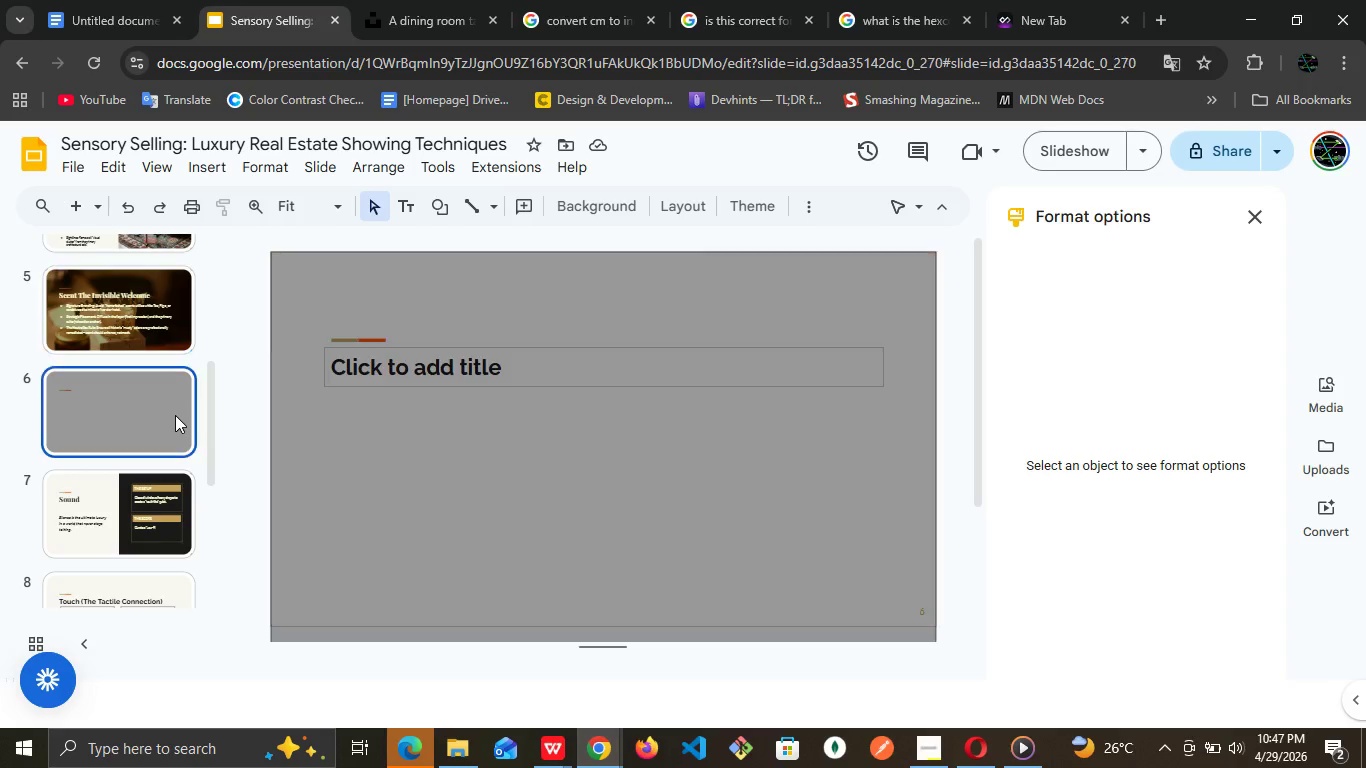 
left_click([175, 415])
 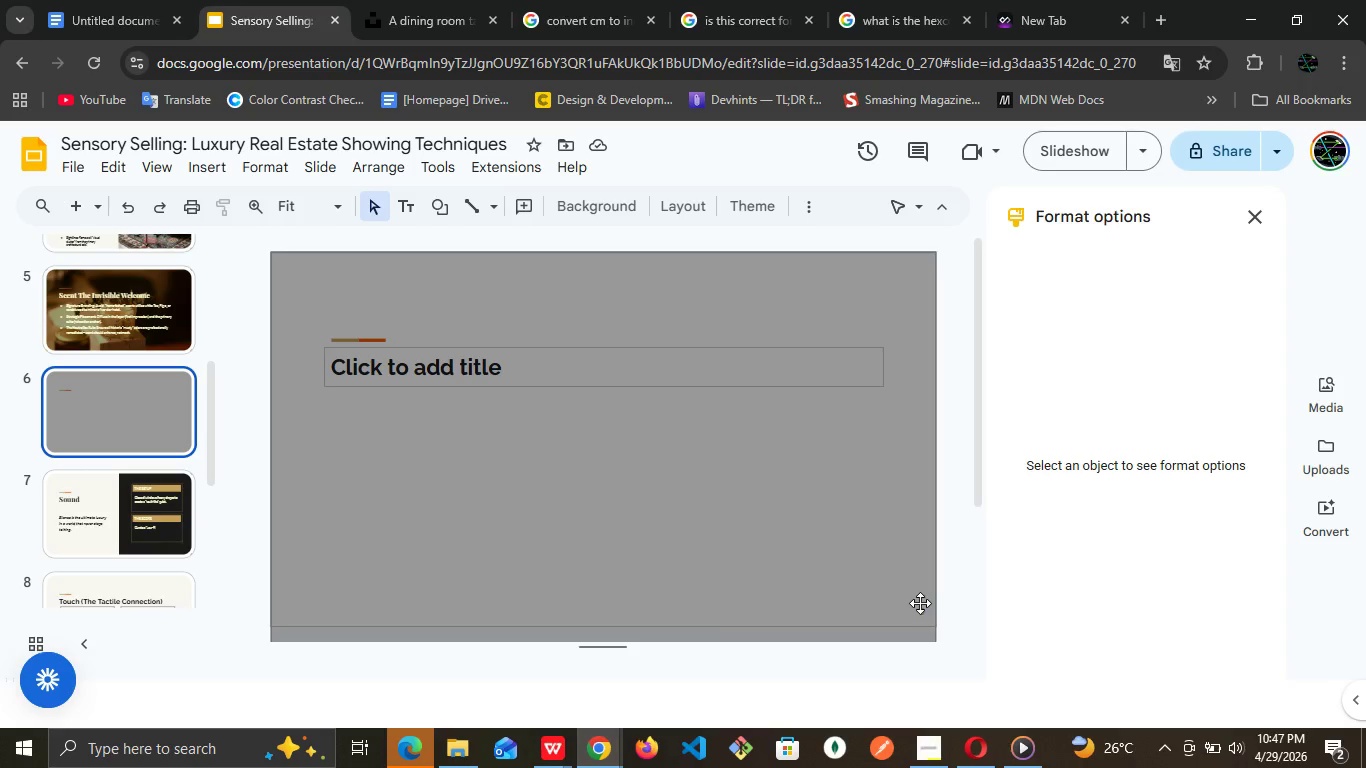 
scroll: coordinate [920, 603], scroll_direction: down, amount: 2.0
 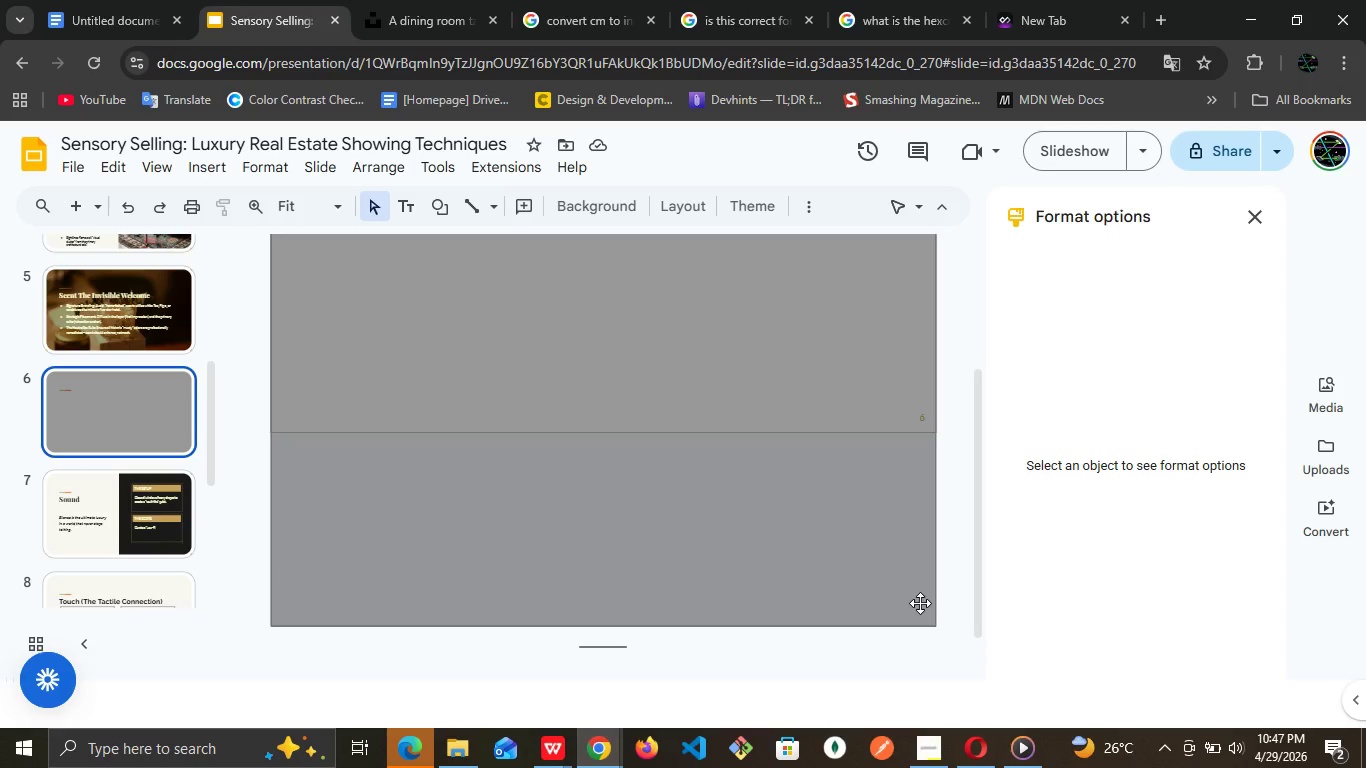 
key(Control+Z)
 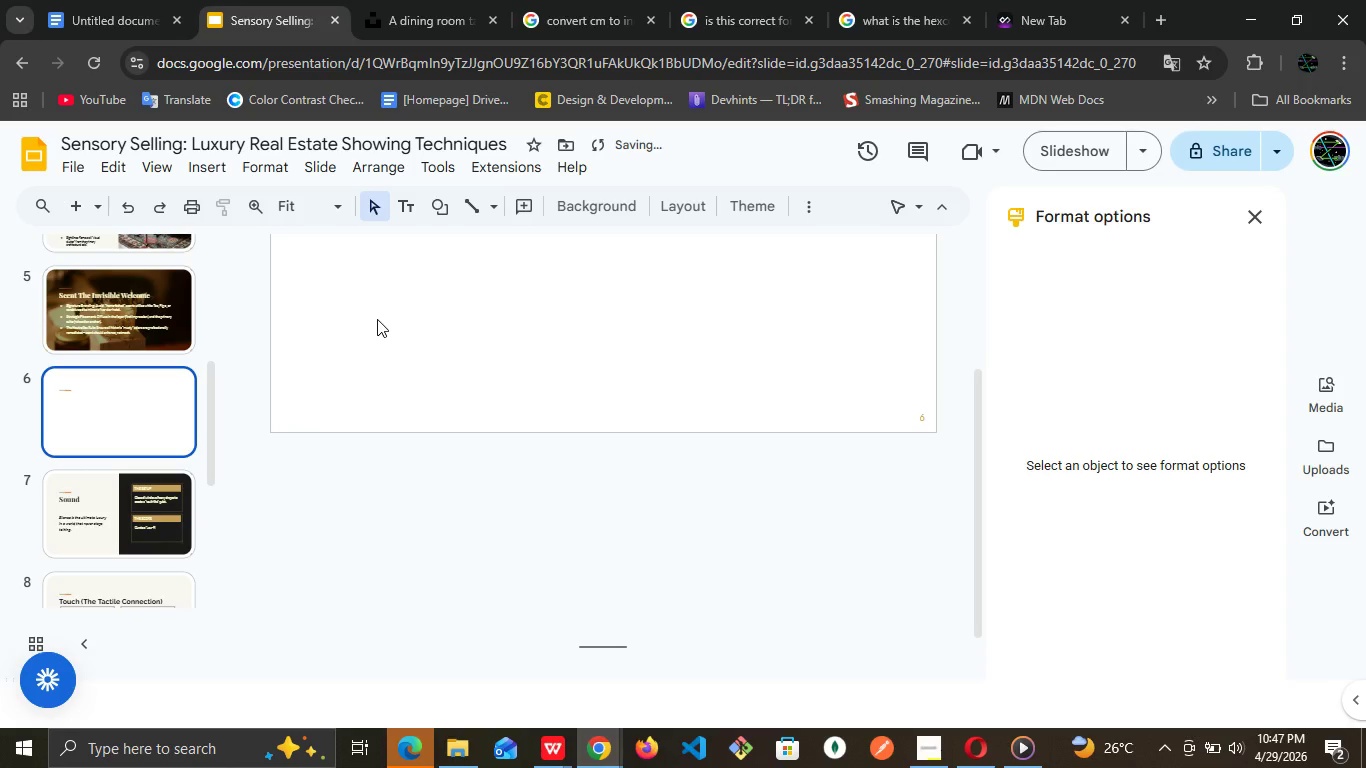 
scroll: coordinate [377, 320], scroll_direction: up, amount: 1.0
 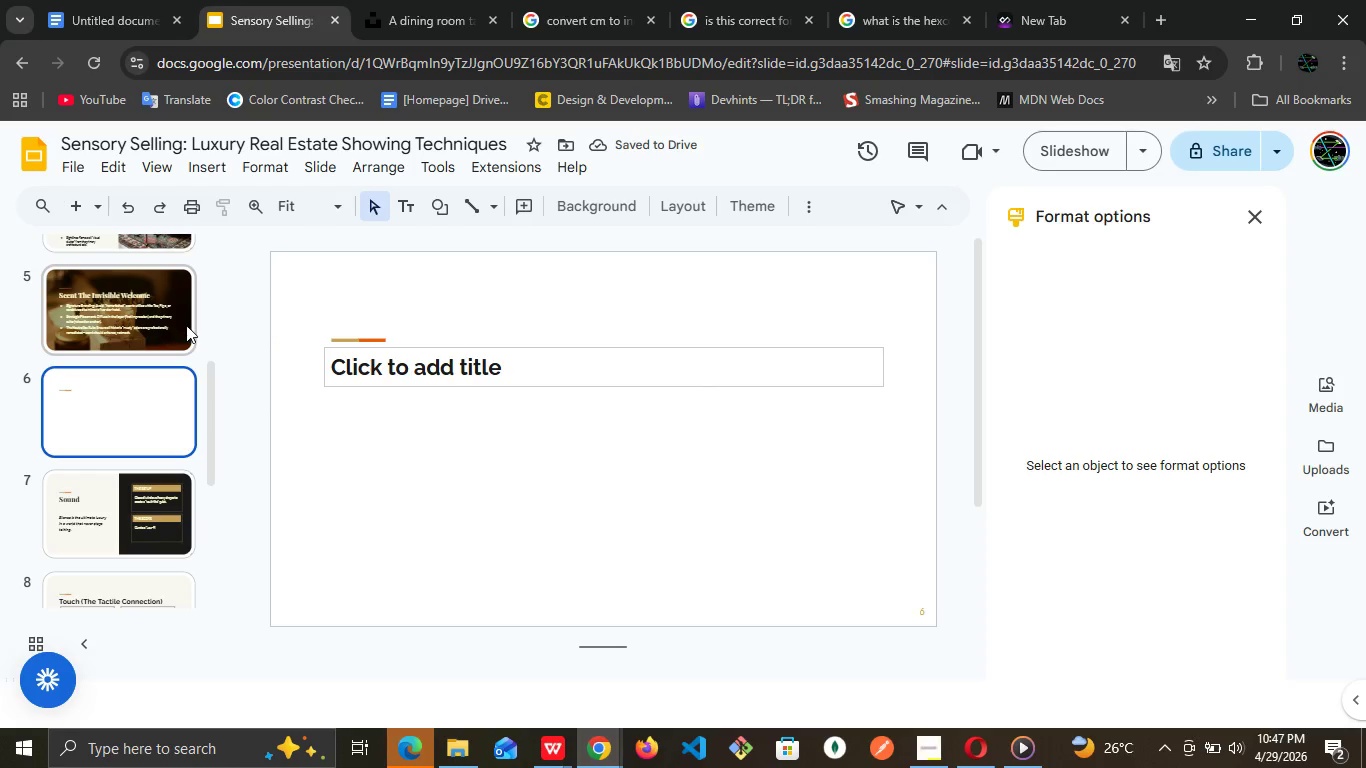 
left_click([186, 325])
 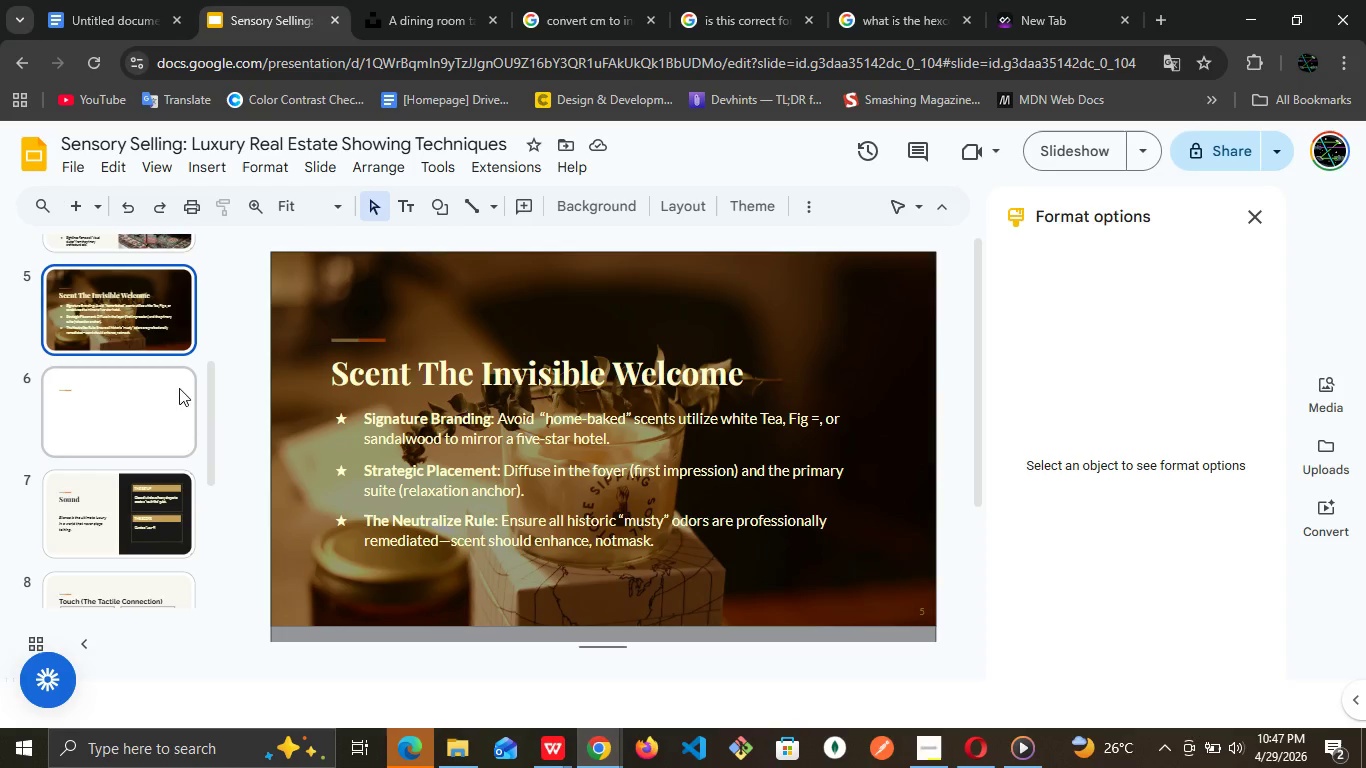 
left_click([141, 397])
 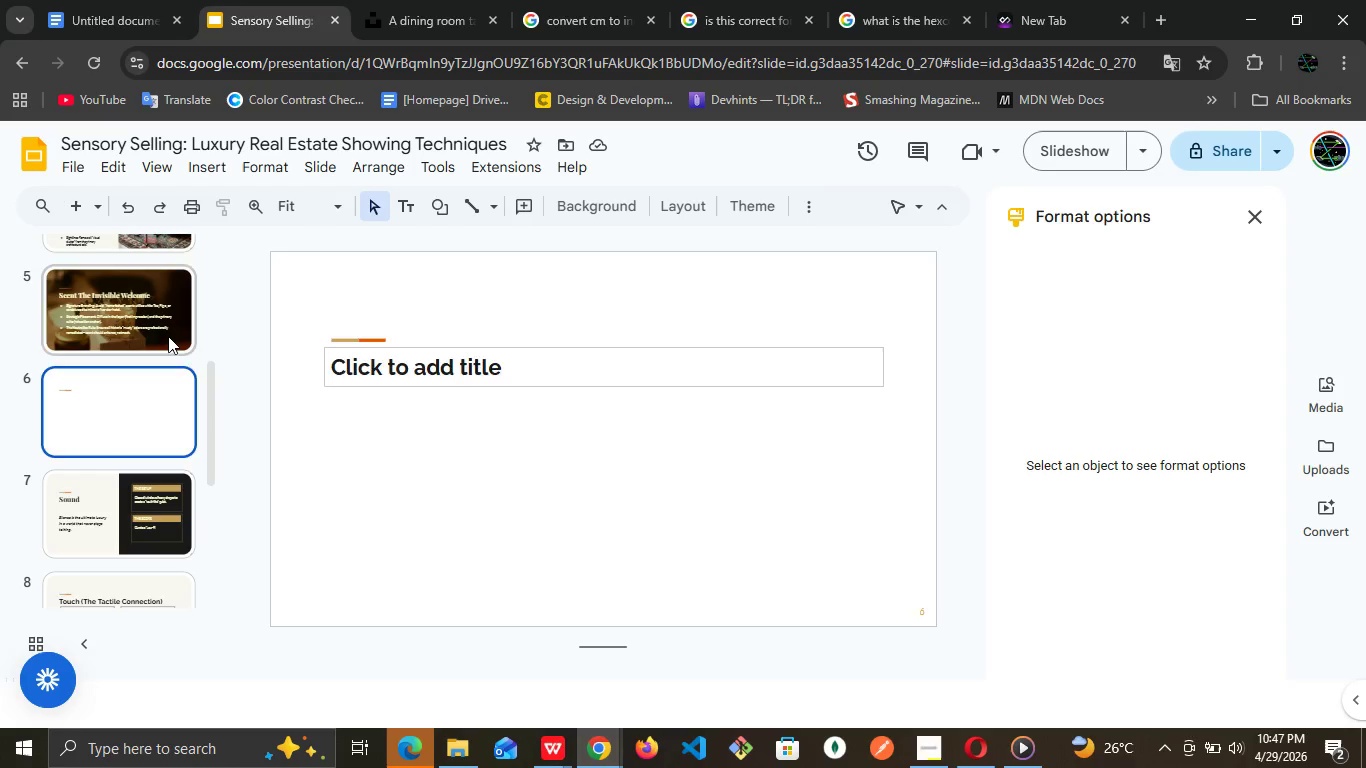 
left_click([168, 336])
 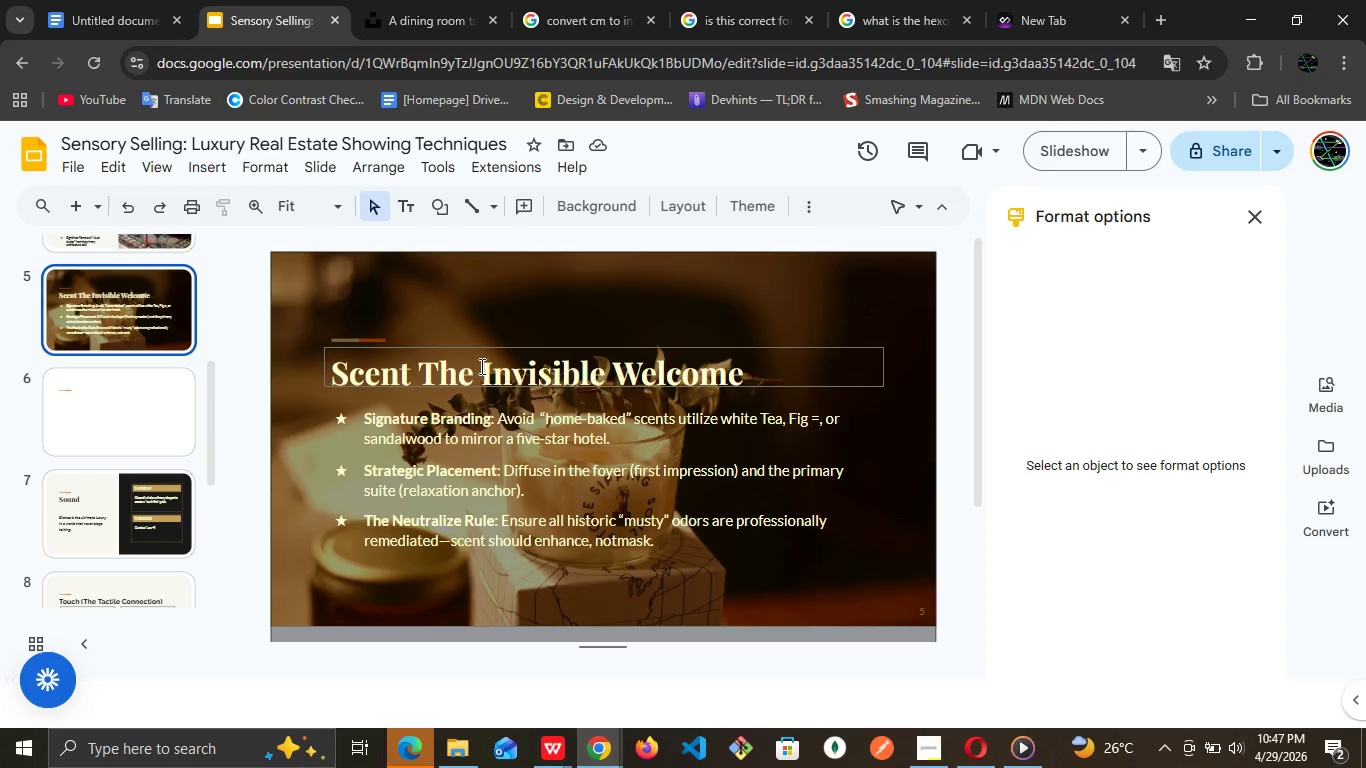 
left_click([480, 366])
 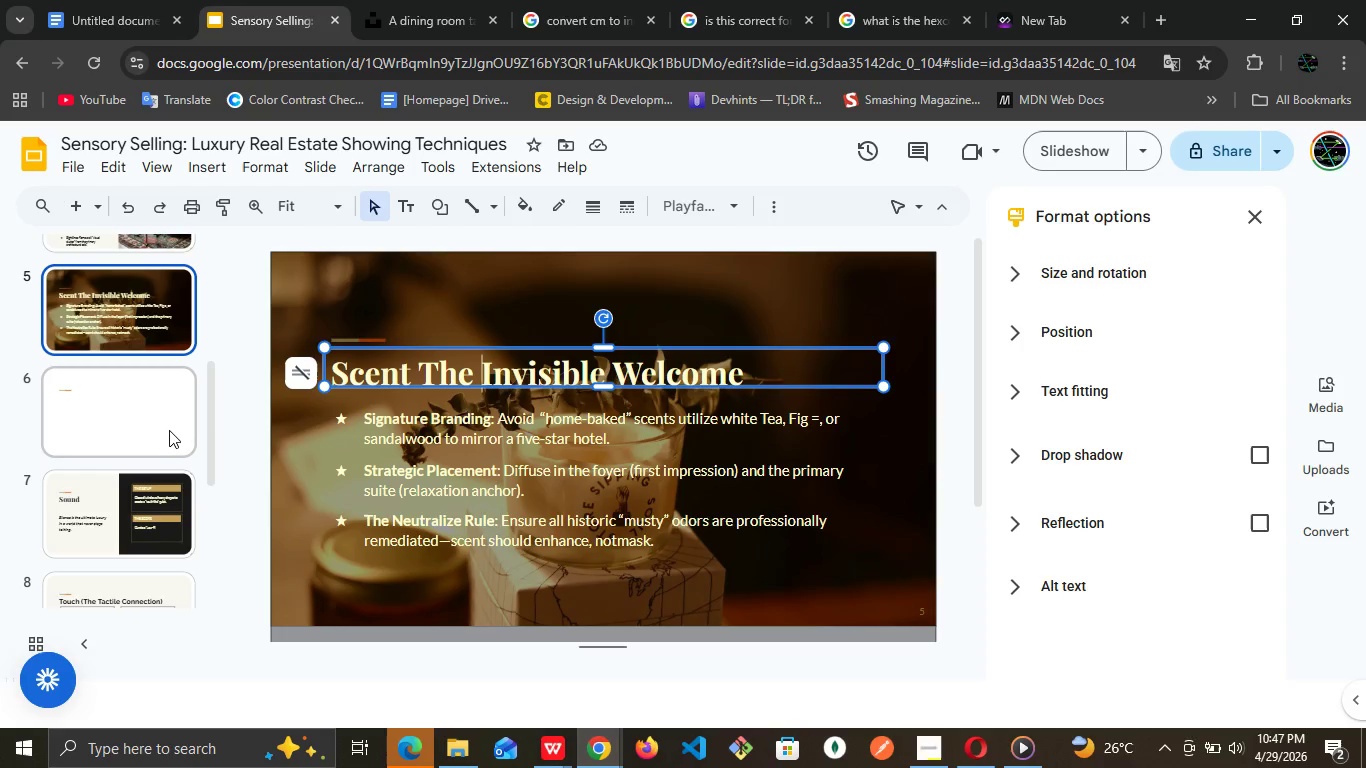 
left_click([169, 425])
 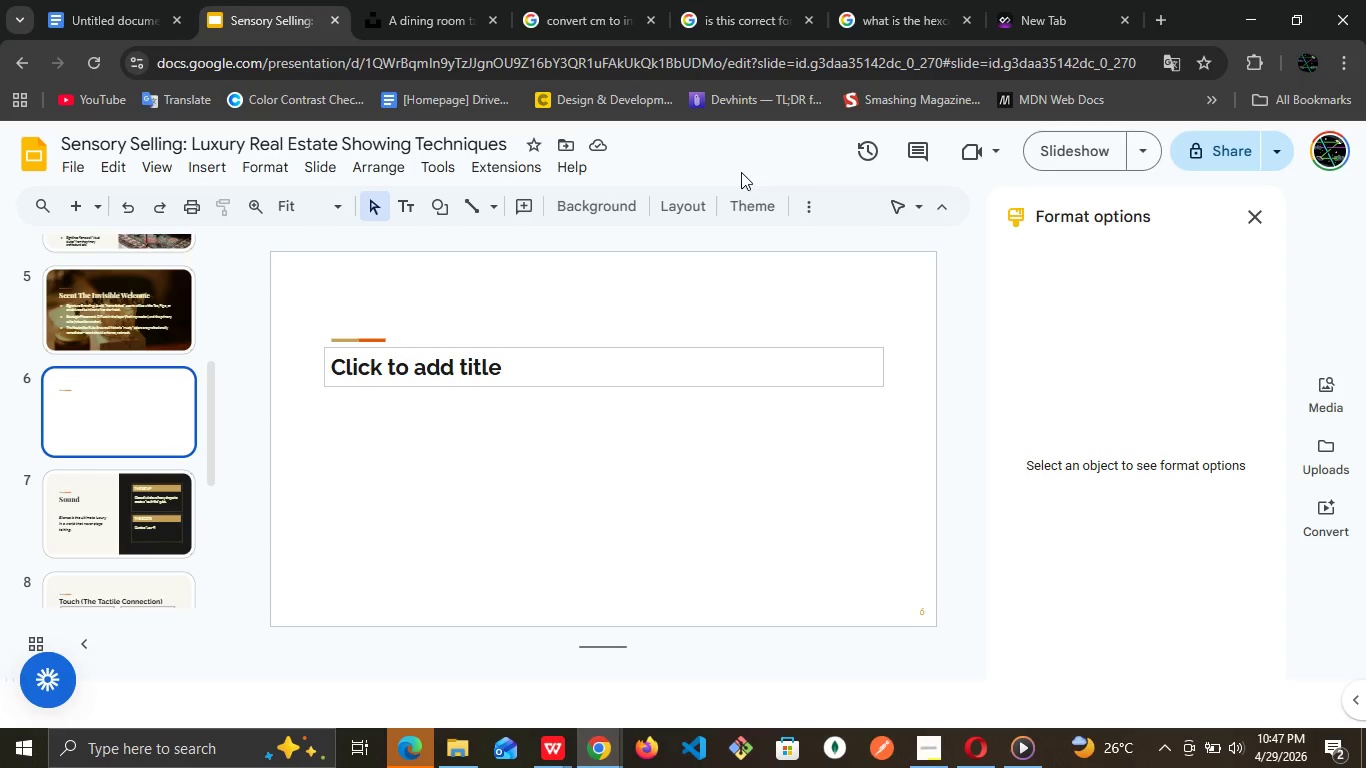 
left_click([709, 196])
 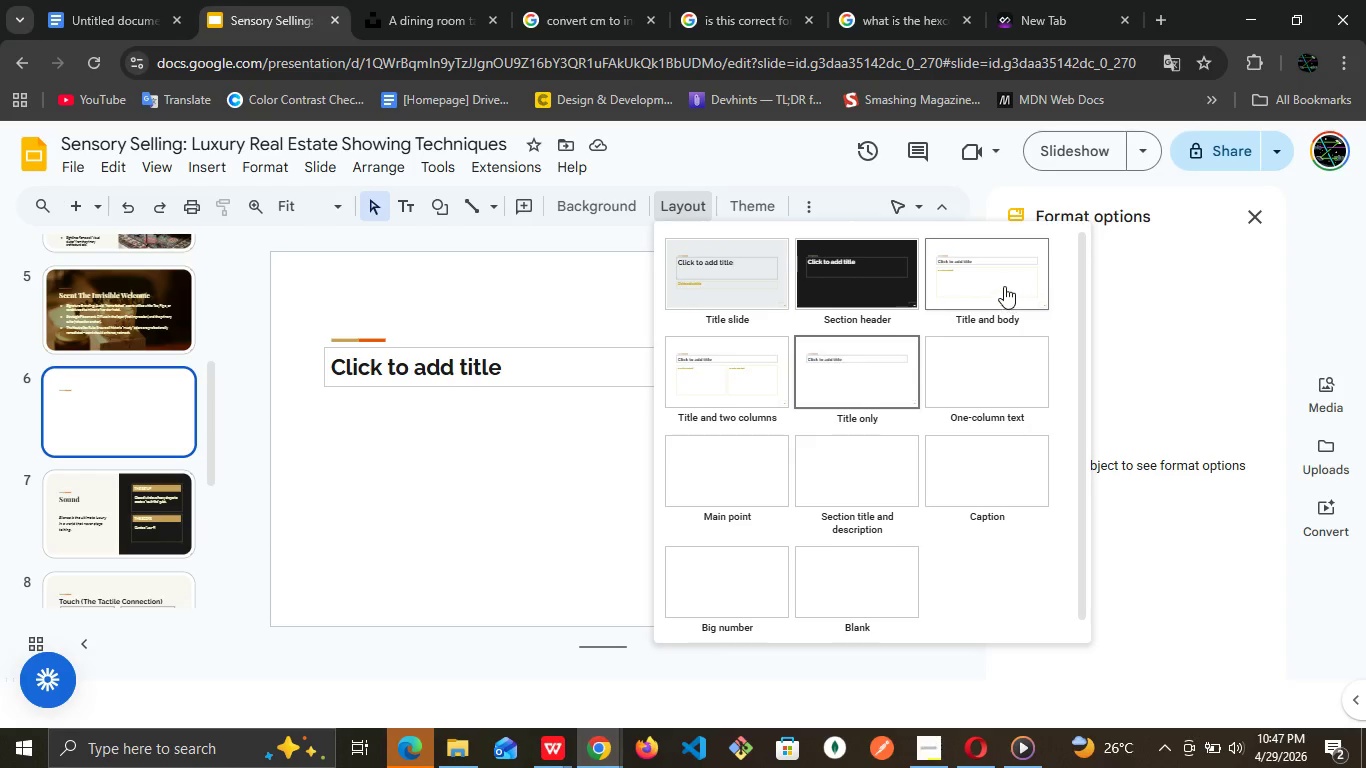 
left_click([1004, 286])
 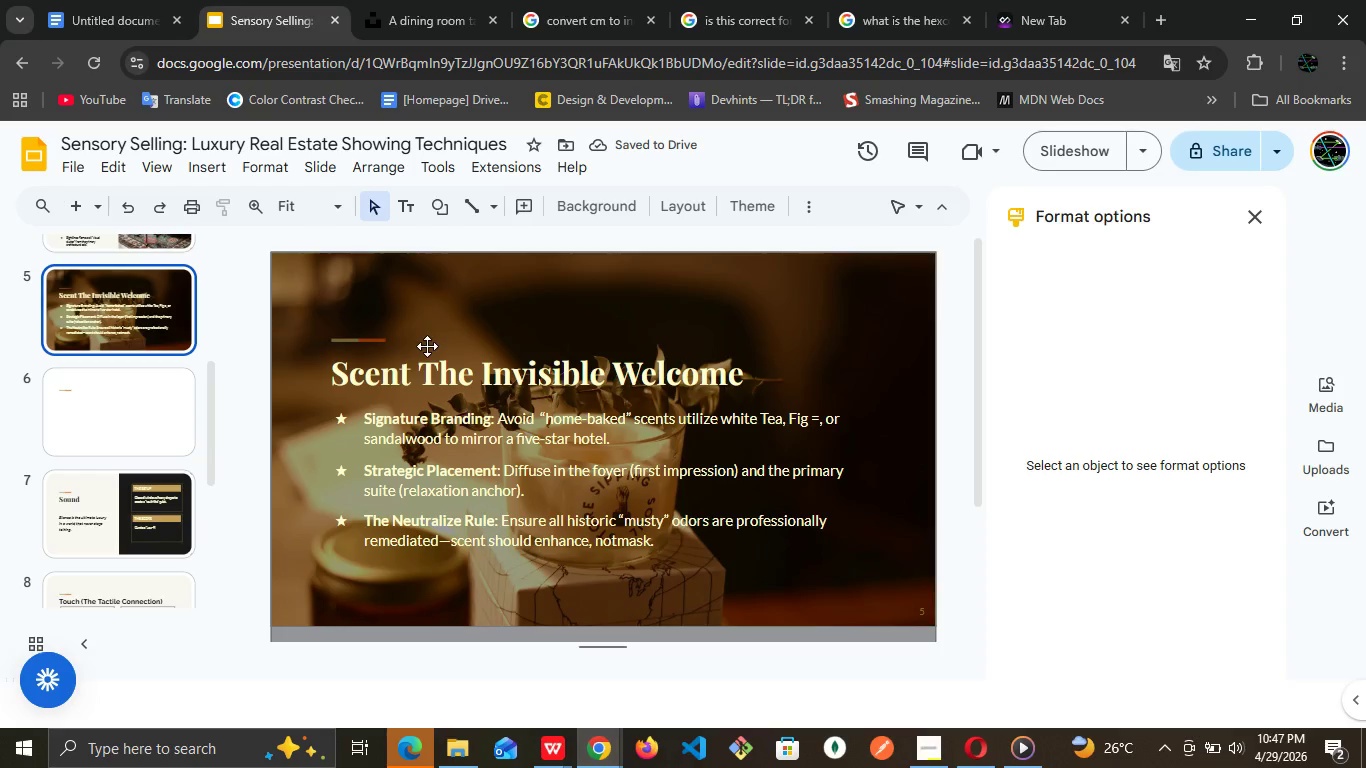 
double_click([433, 378])
 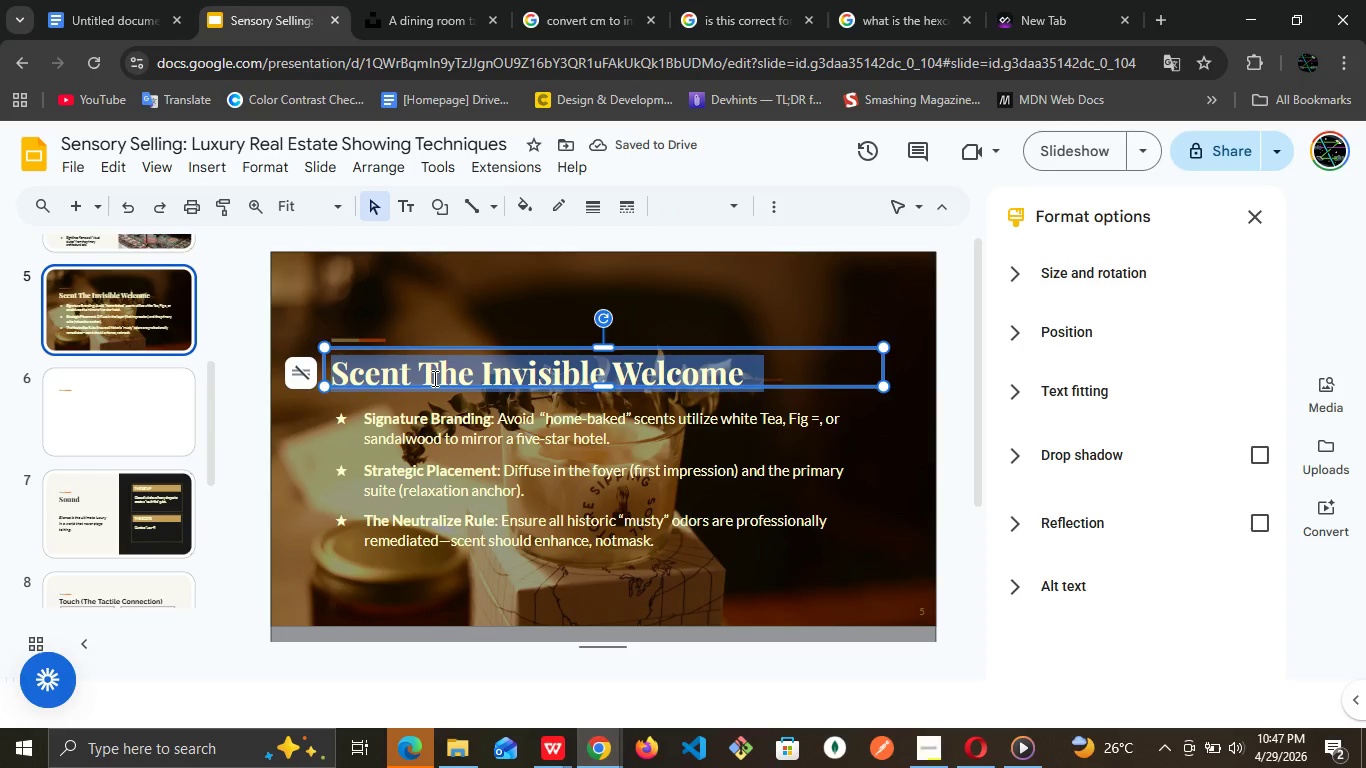 
triple_click([433, 378])
 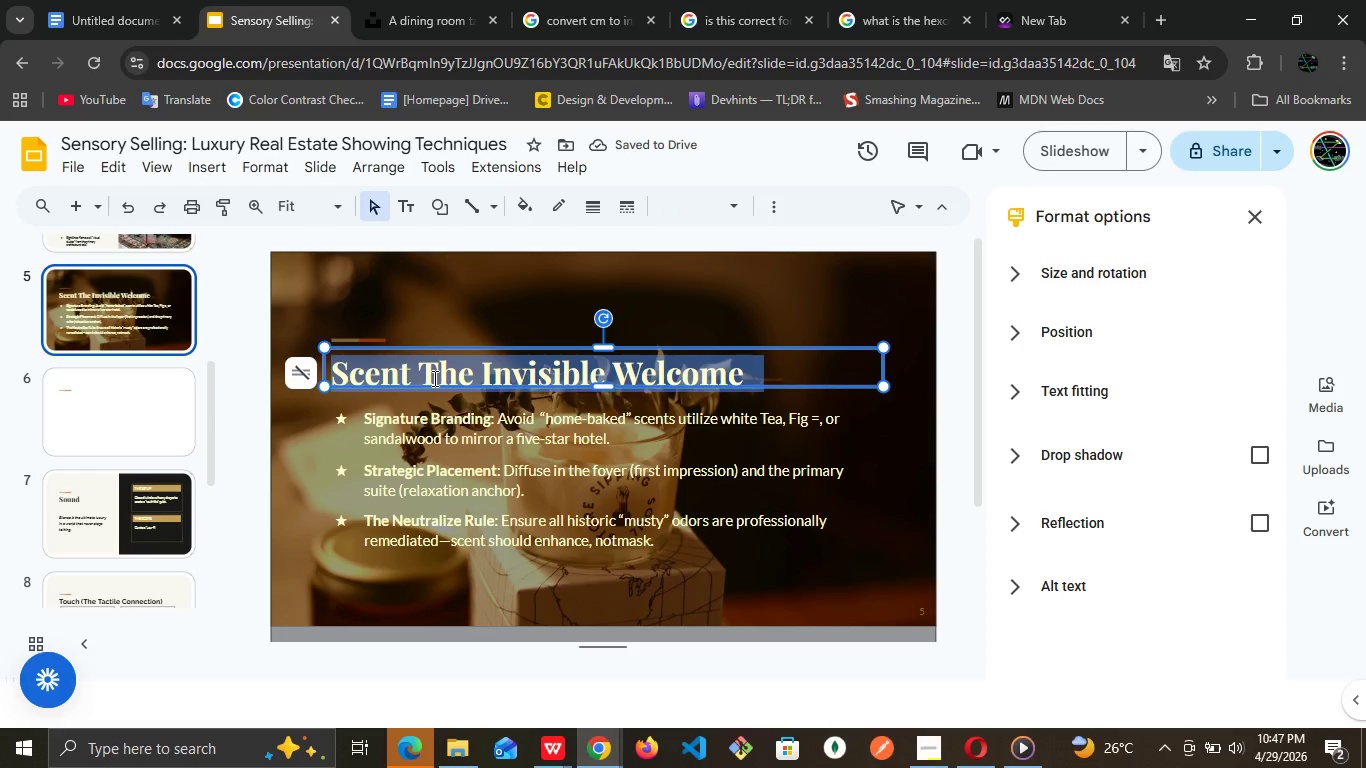 
key(Control+C)
 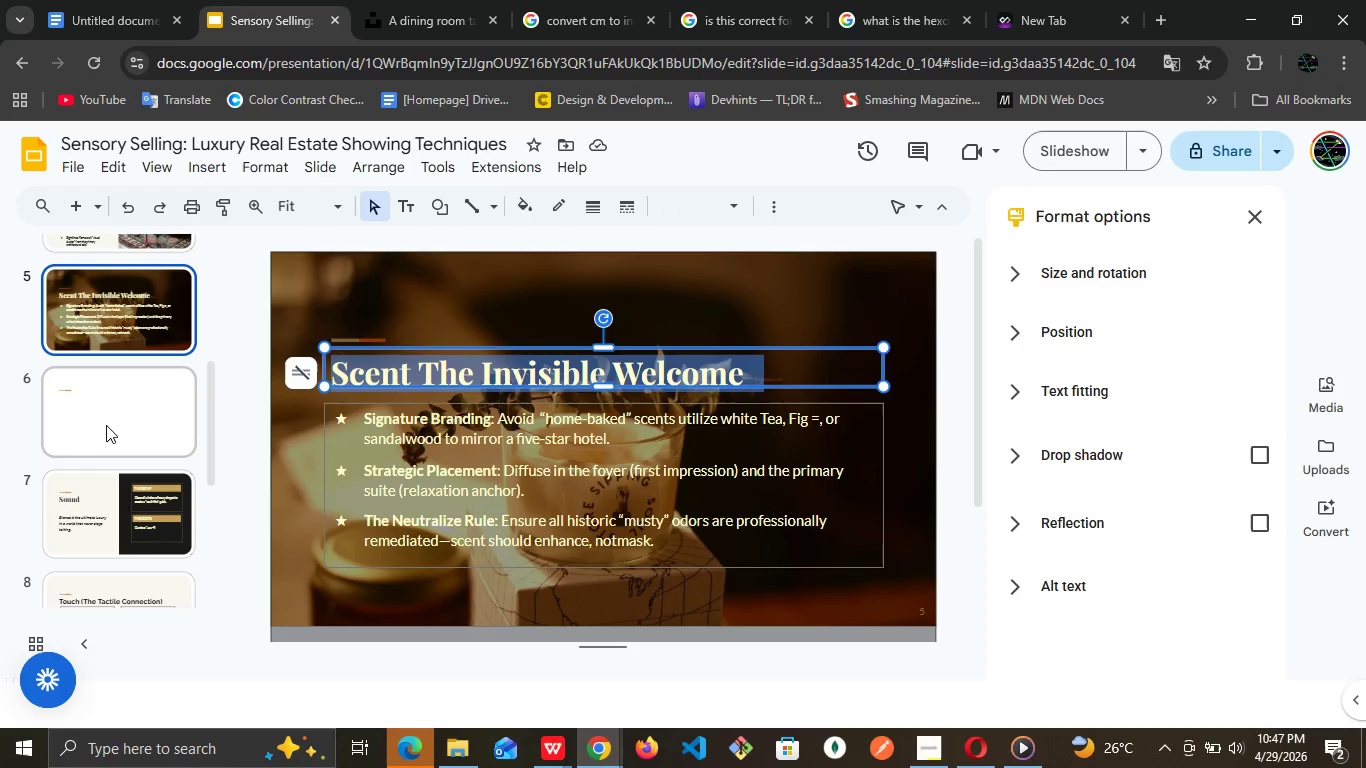 
left_click([106, 425])
 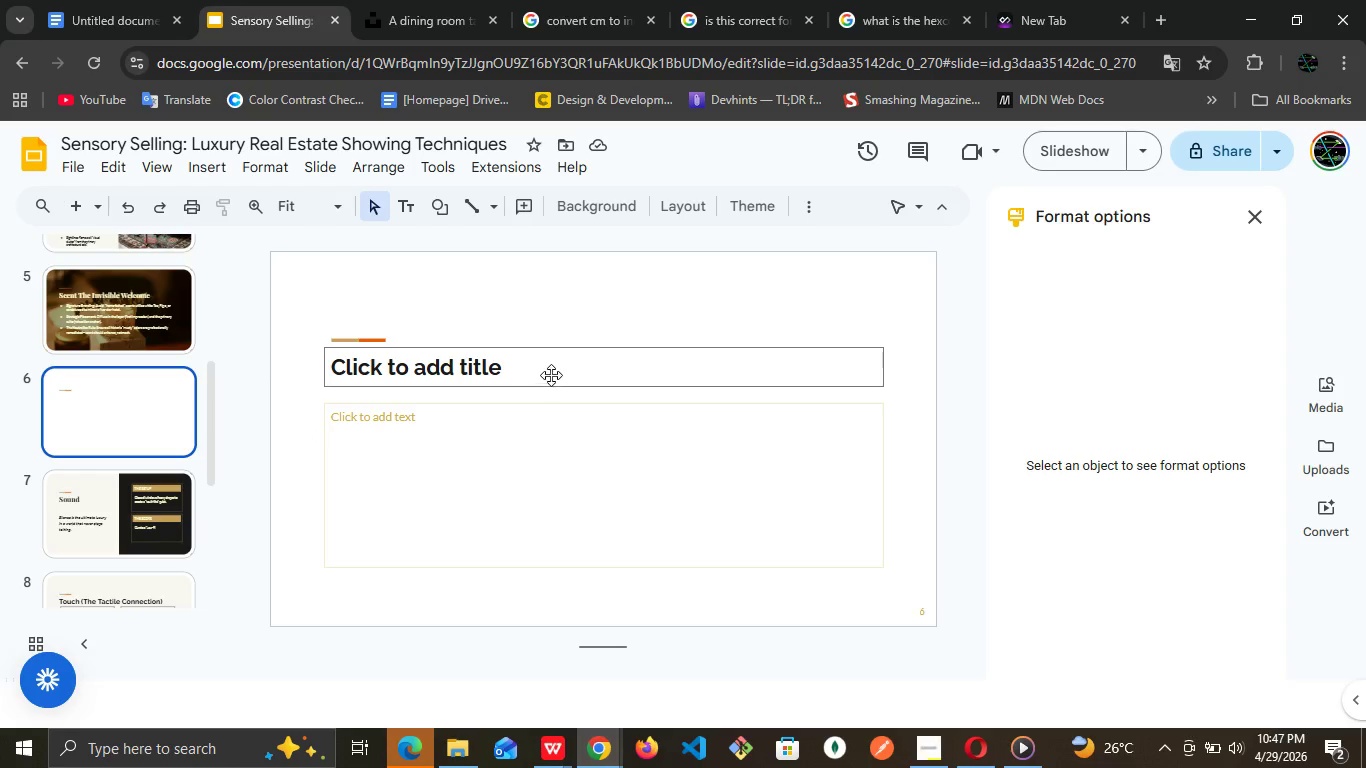 
left_click([551, 374])
 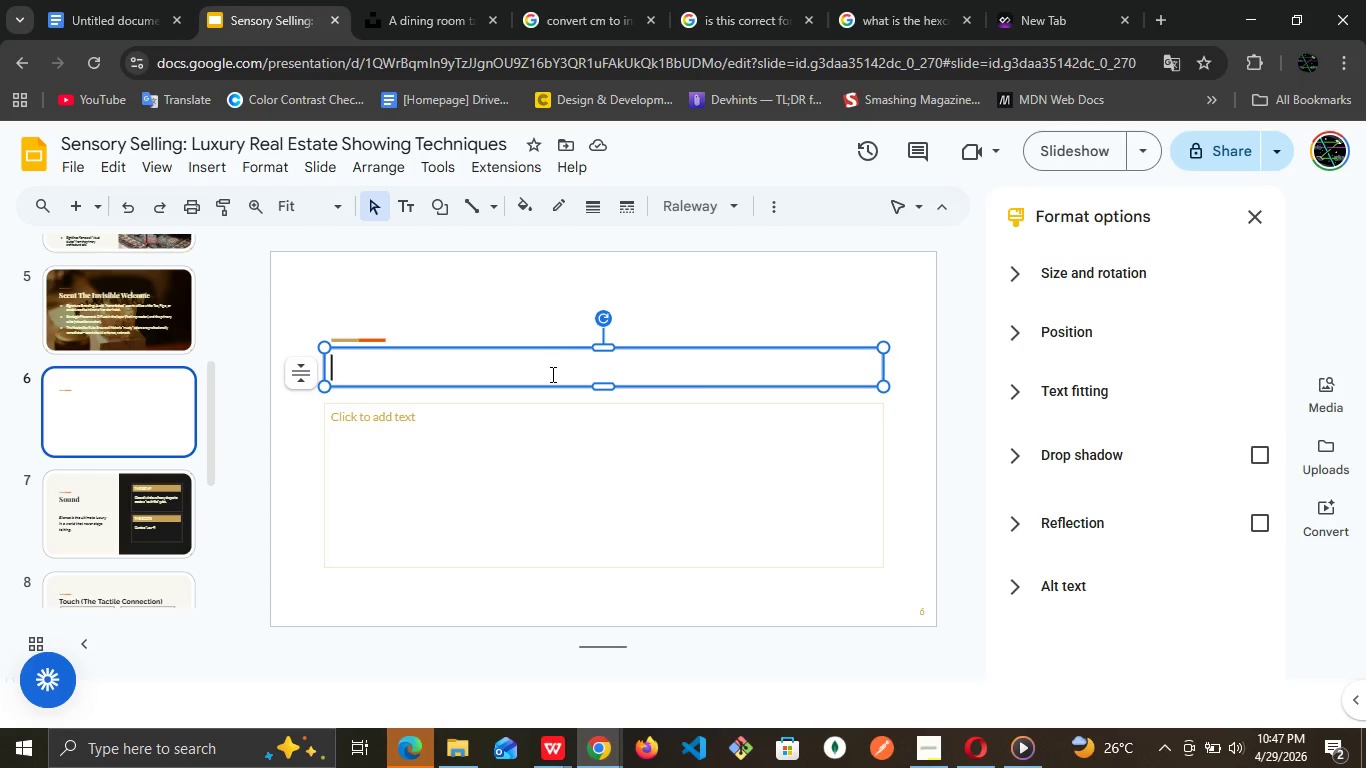 
key(Control+V)
 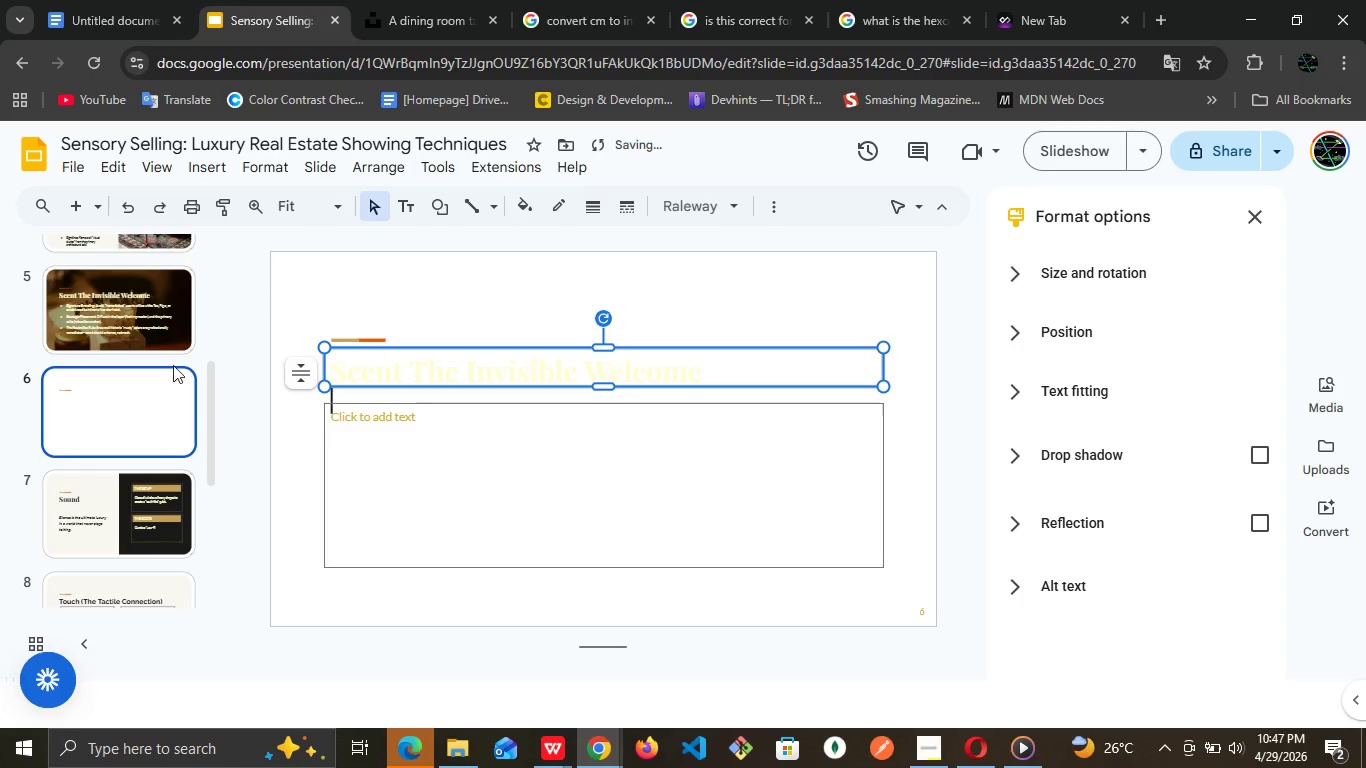 
left_click([170, 323])
 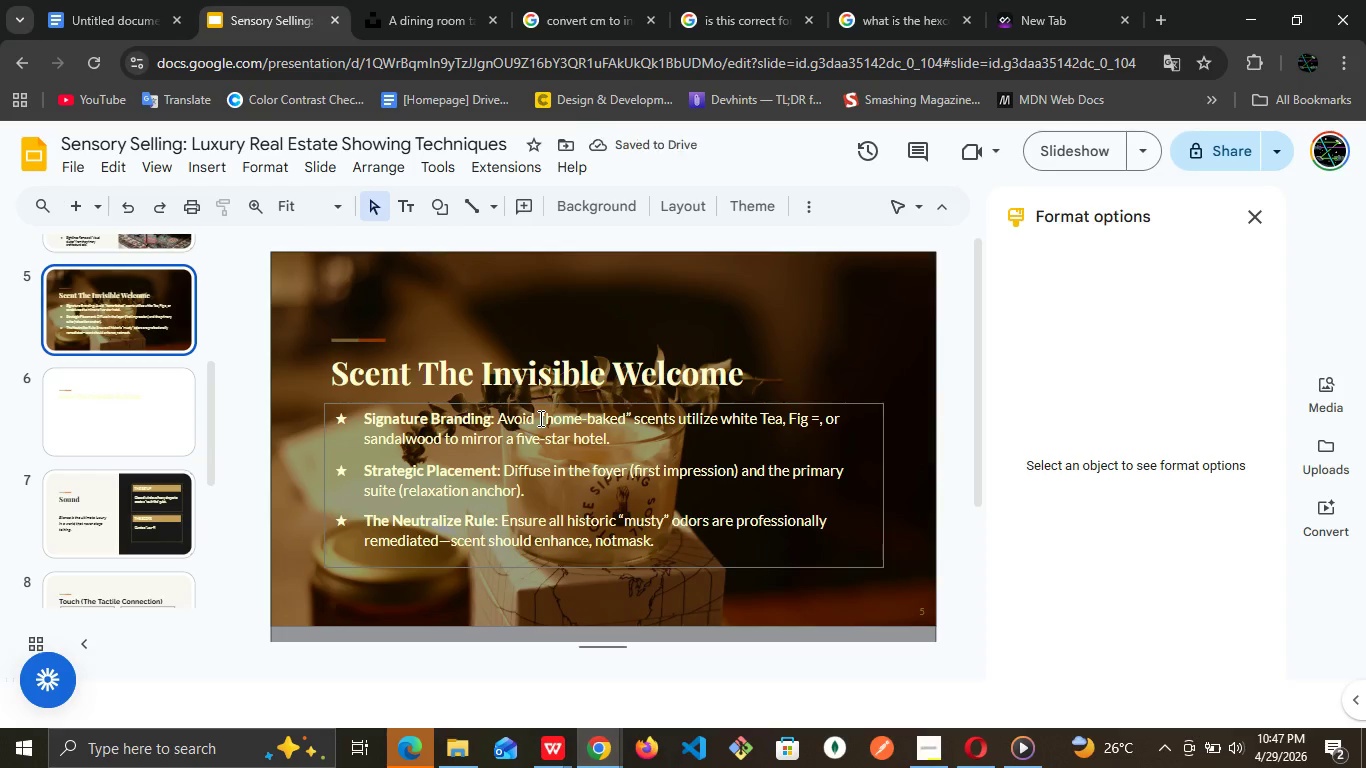 
left_click([539, 418])
 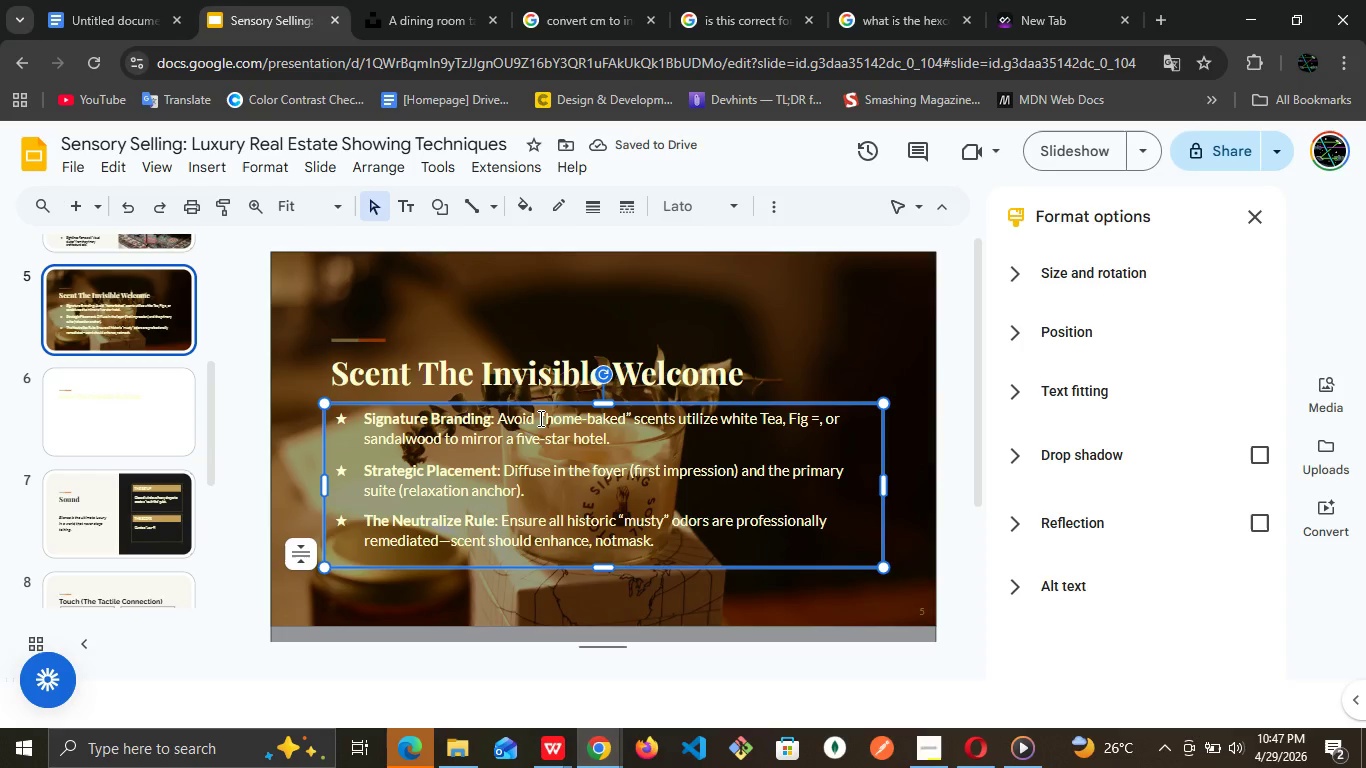 
key(Control+A)
 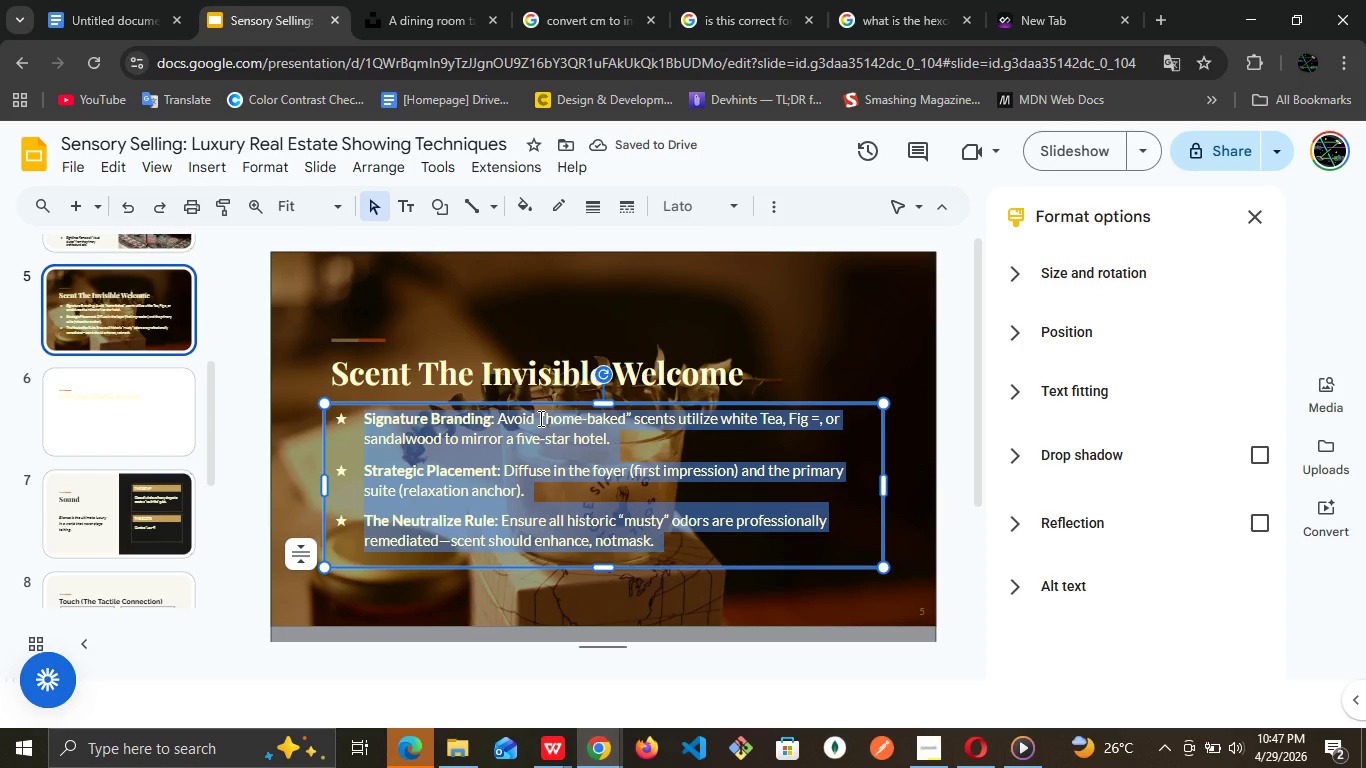 
key(Control+C)
 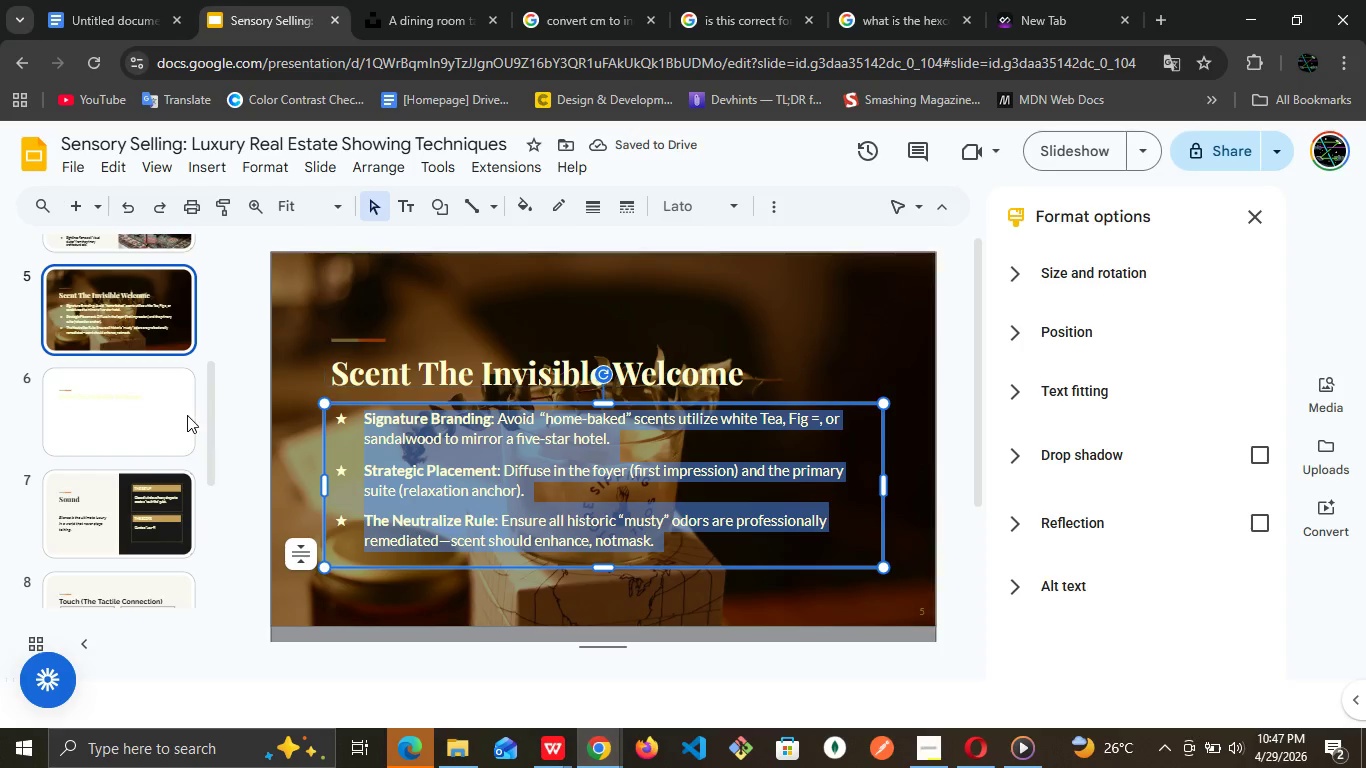 
left_click([185, 414])
 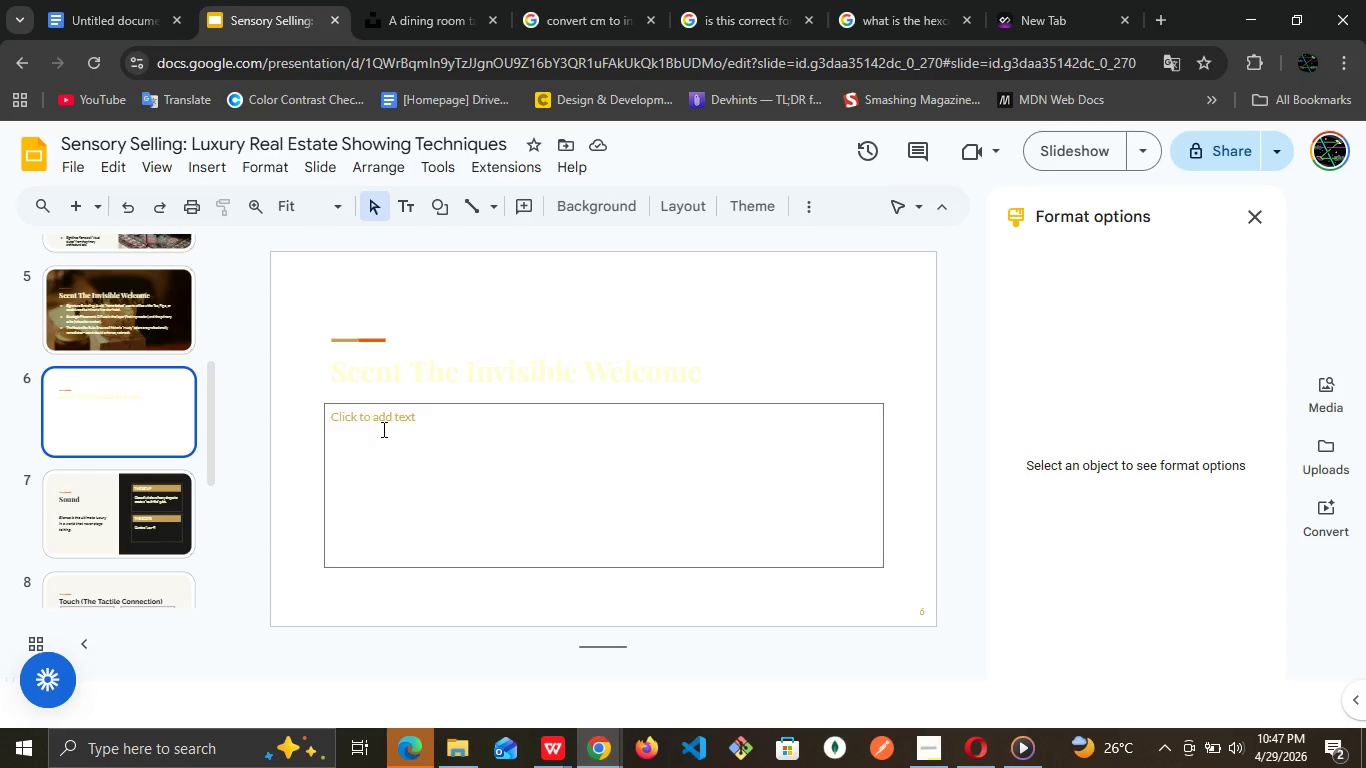 
left_click([382, 429])
 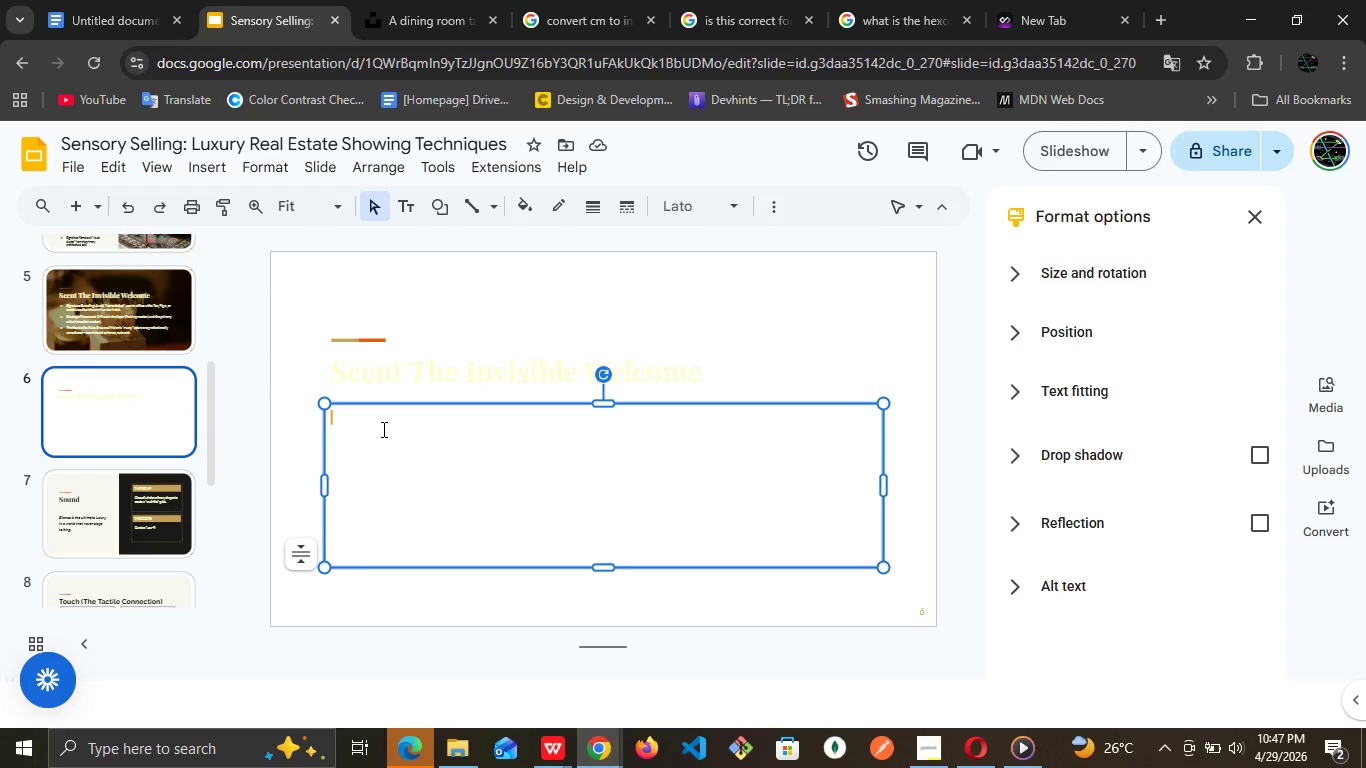 
key(Control+V)
 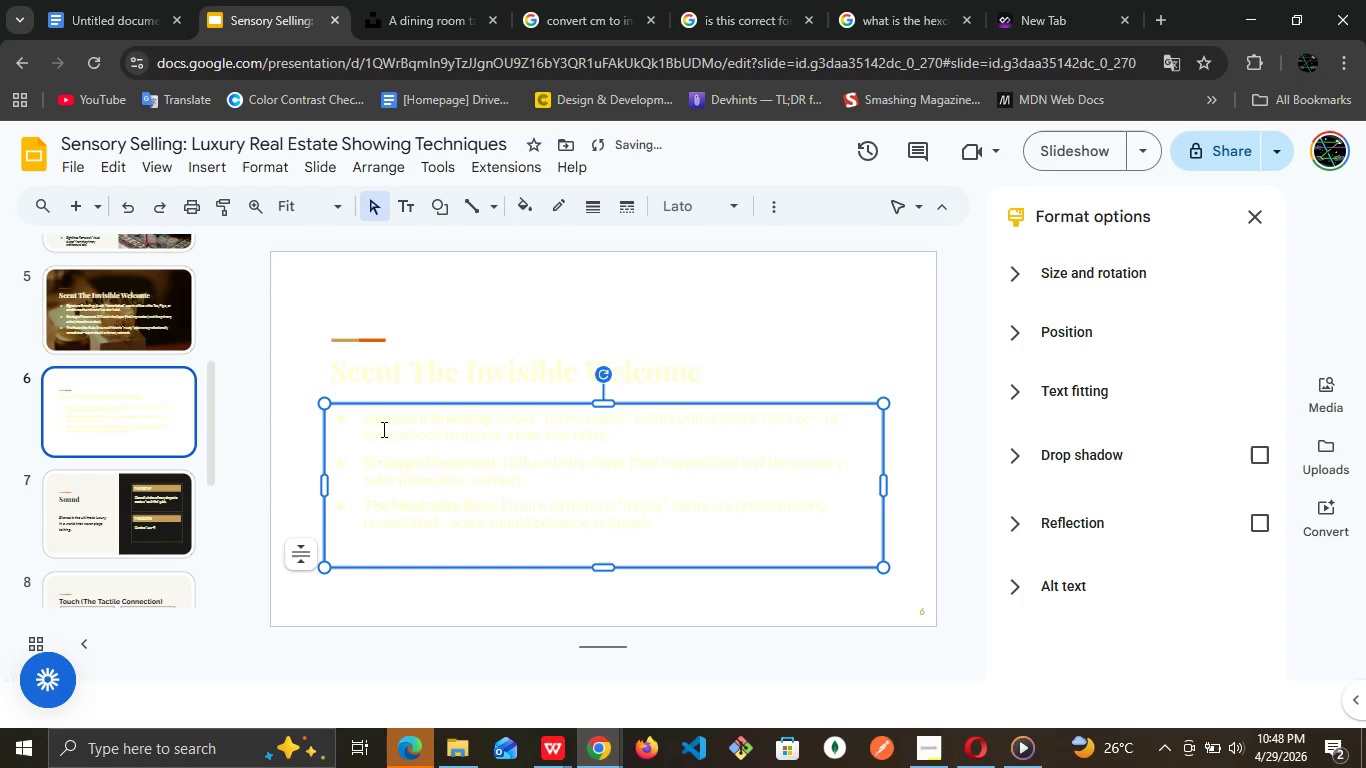 
left_click([509, 465])
 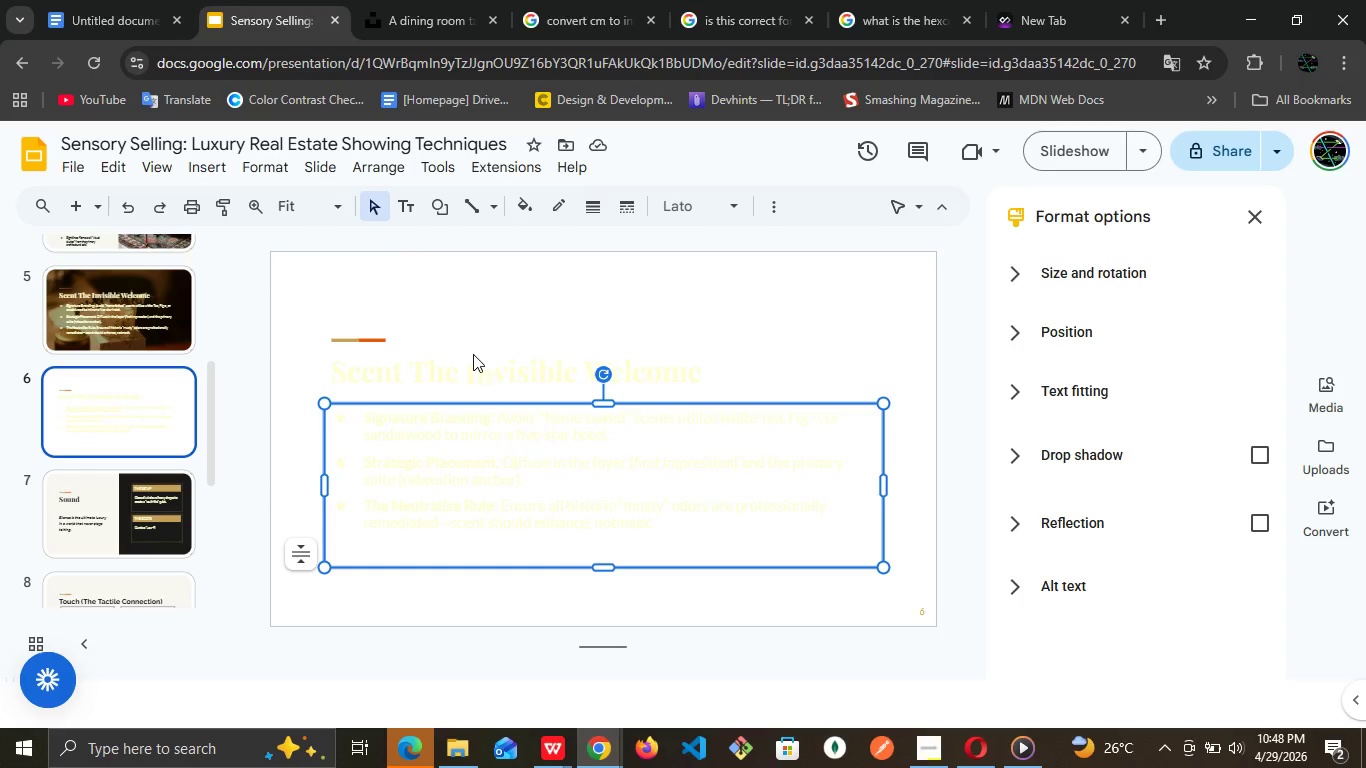 
double_click([473, 382])
 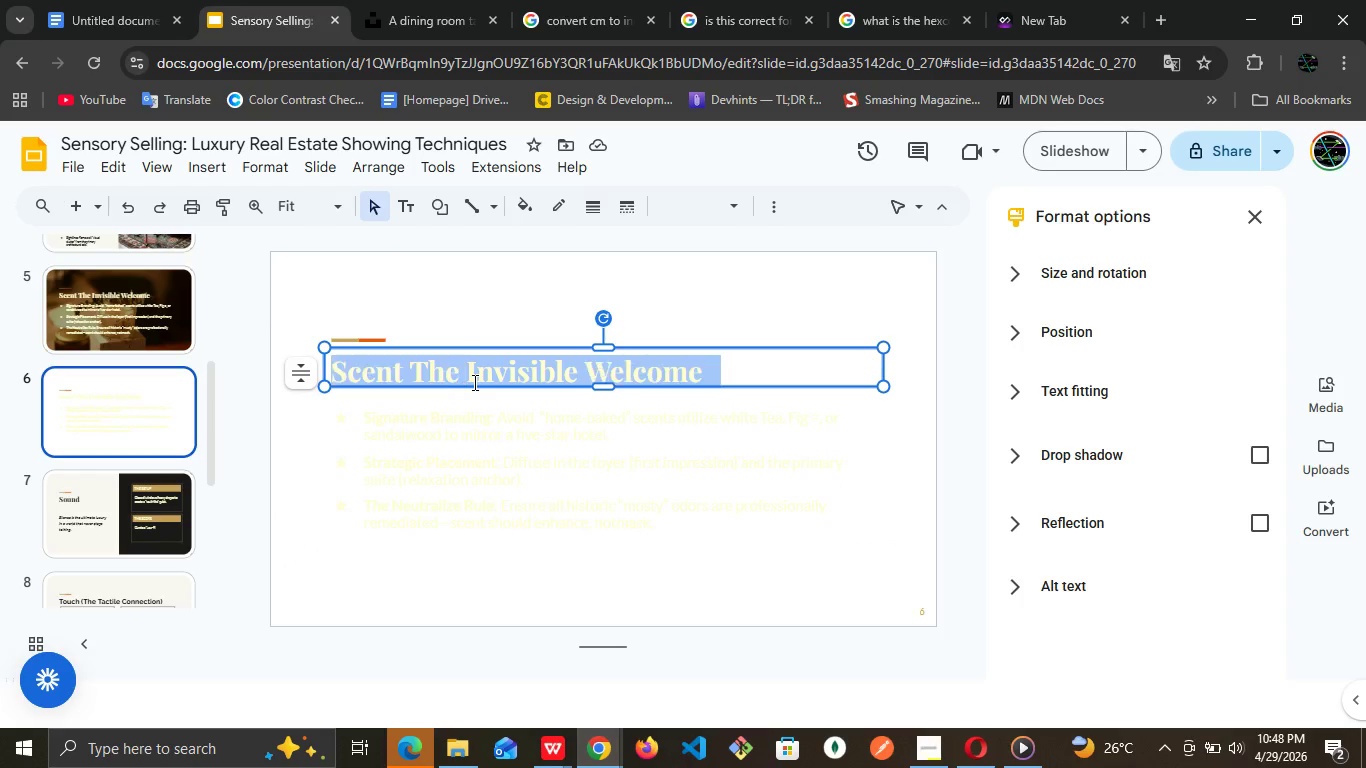 
triple_click([473, 382])
 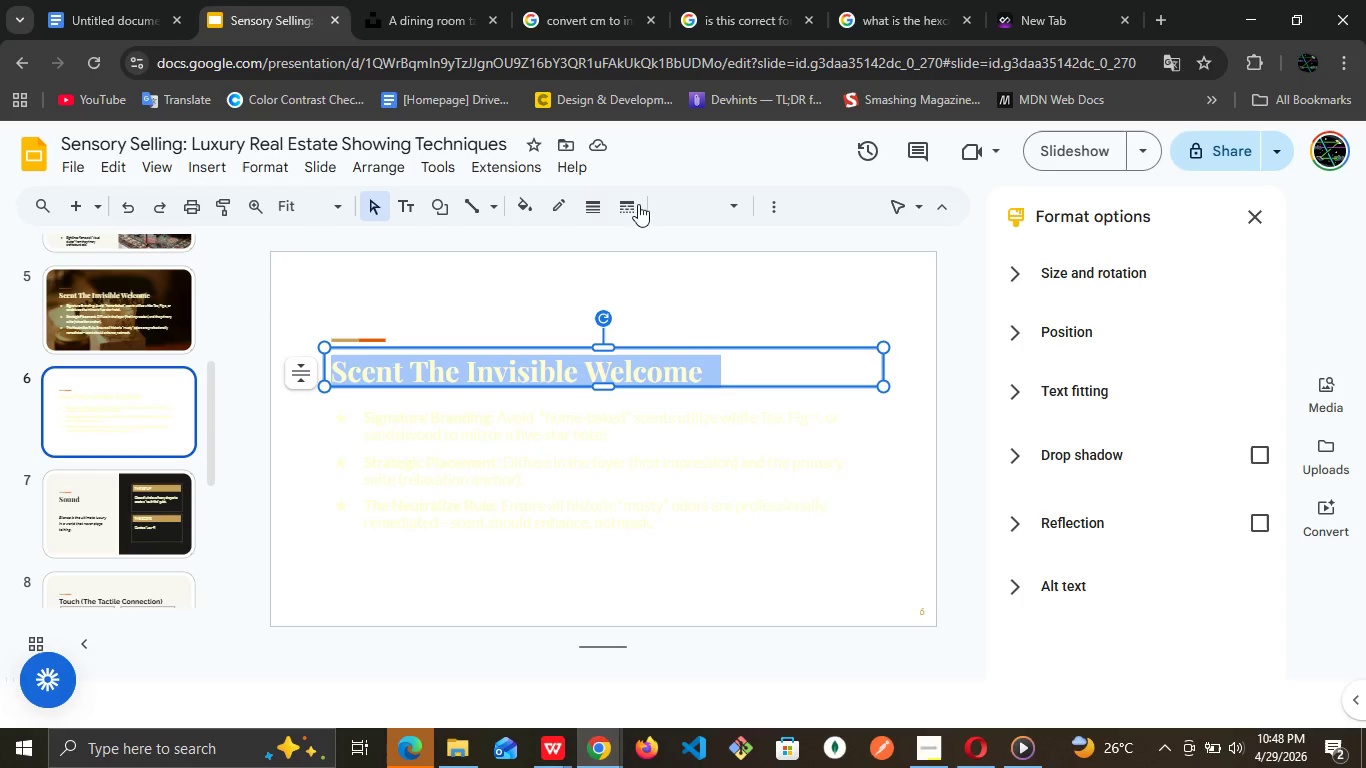 
wait(12.22)
 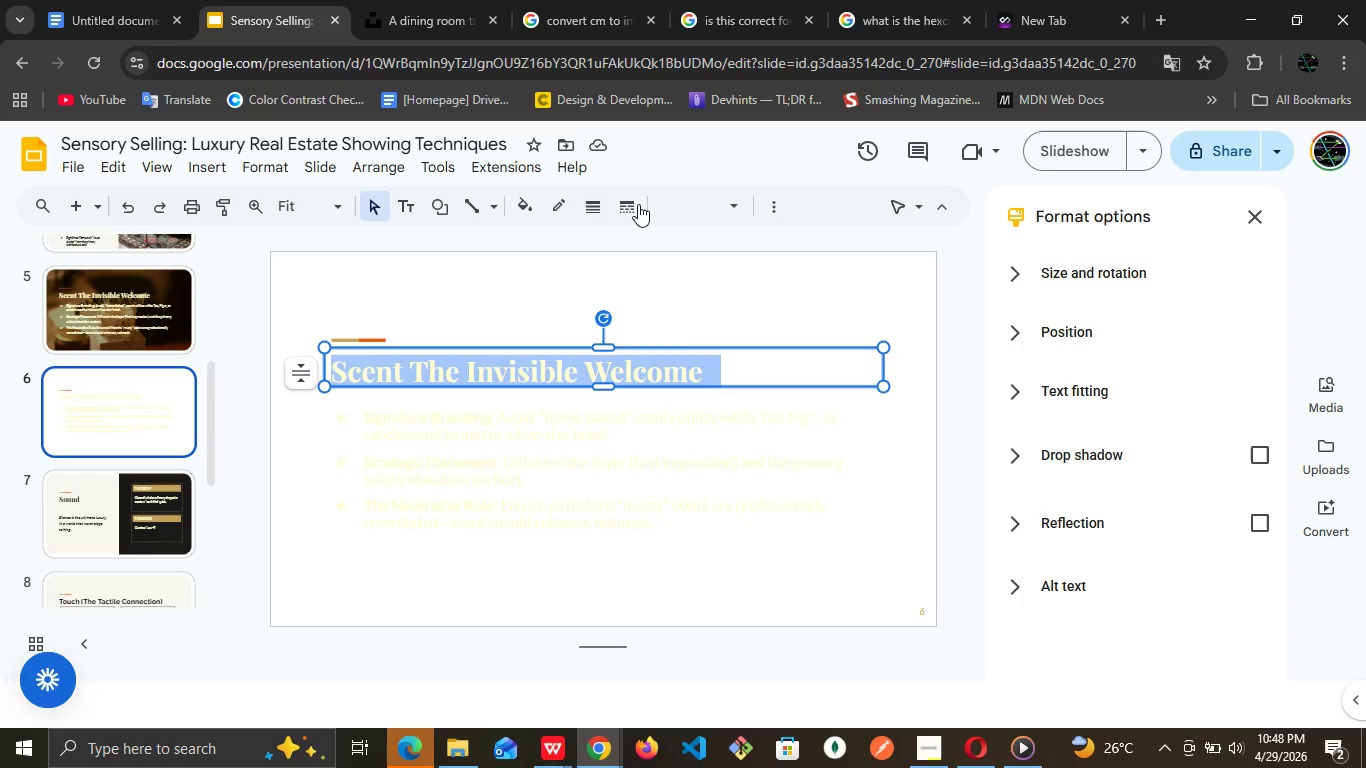 
left_click([772, 207])
 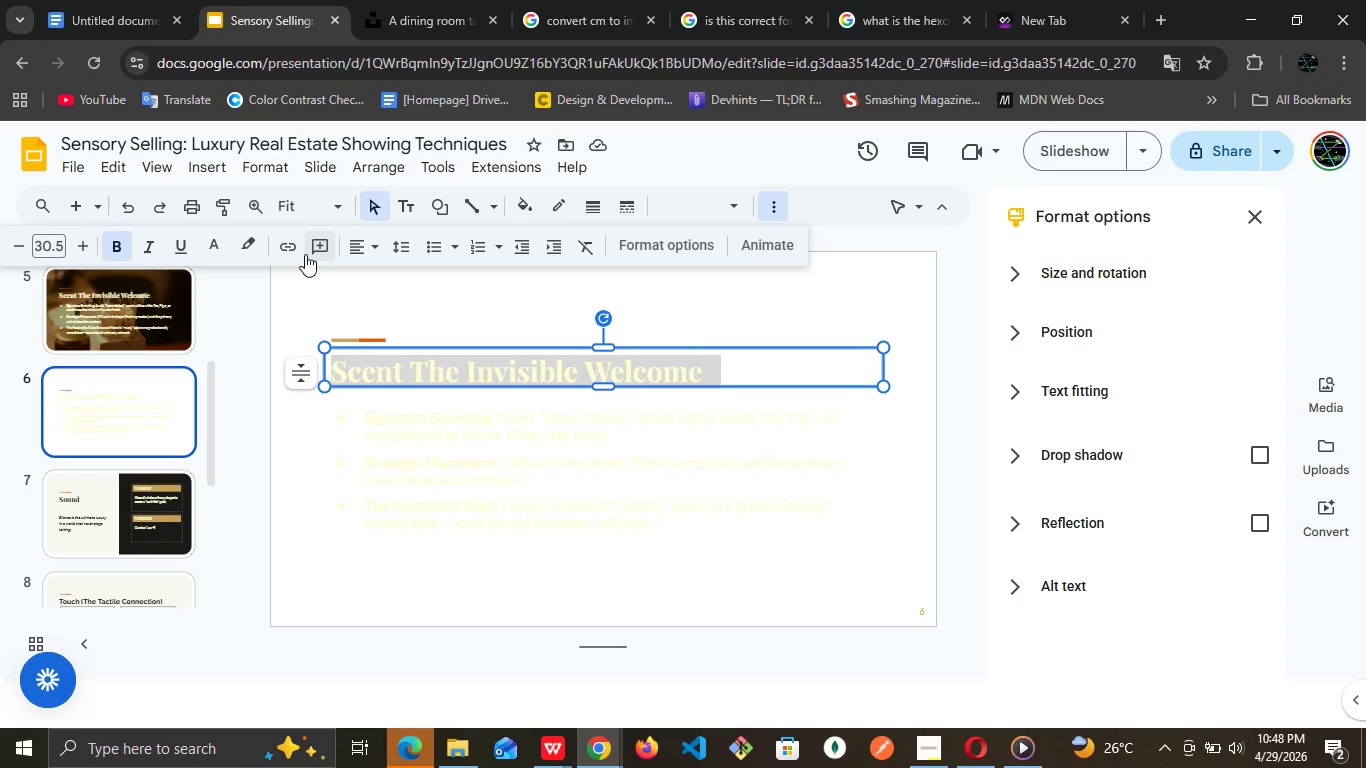 
left_click([225, 250])
 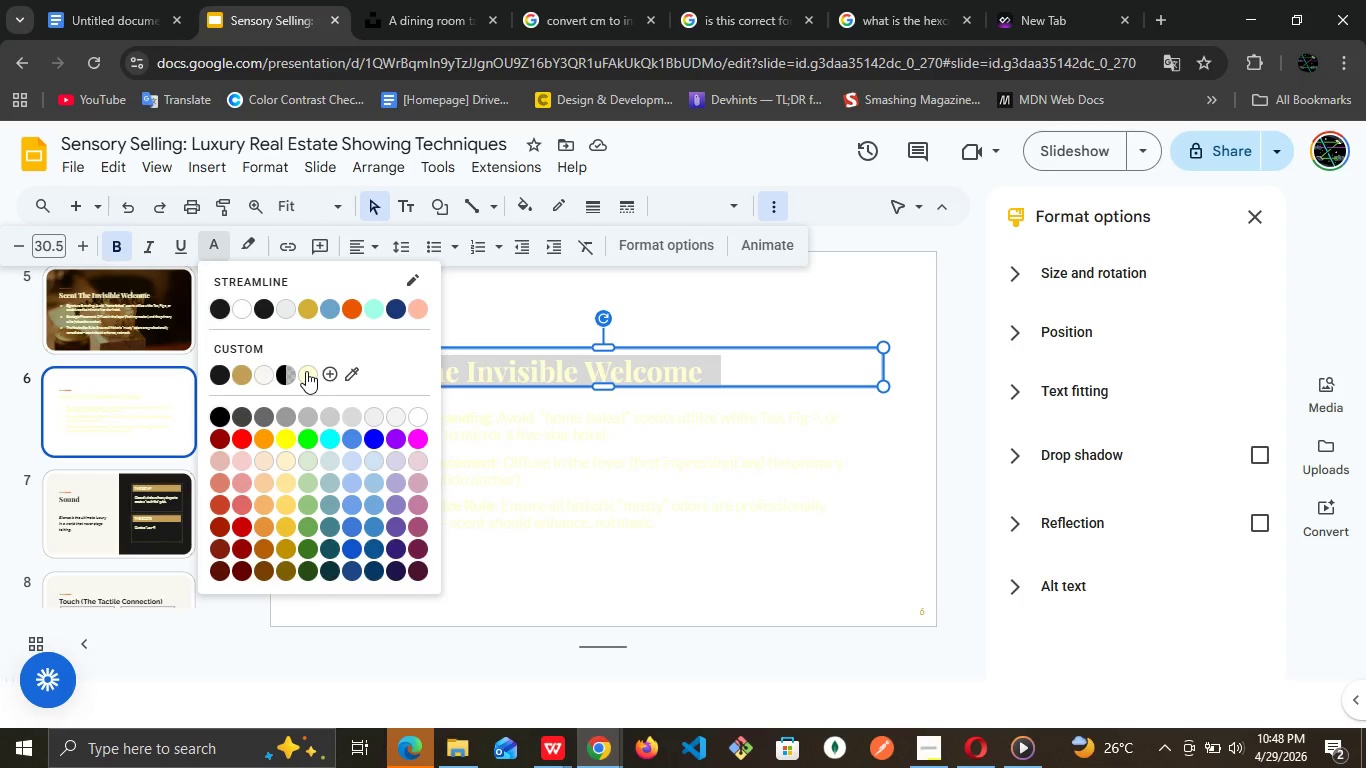 
left_click([306, 371])
 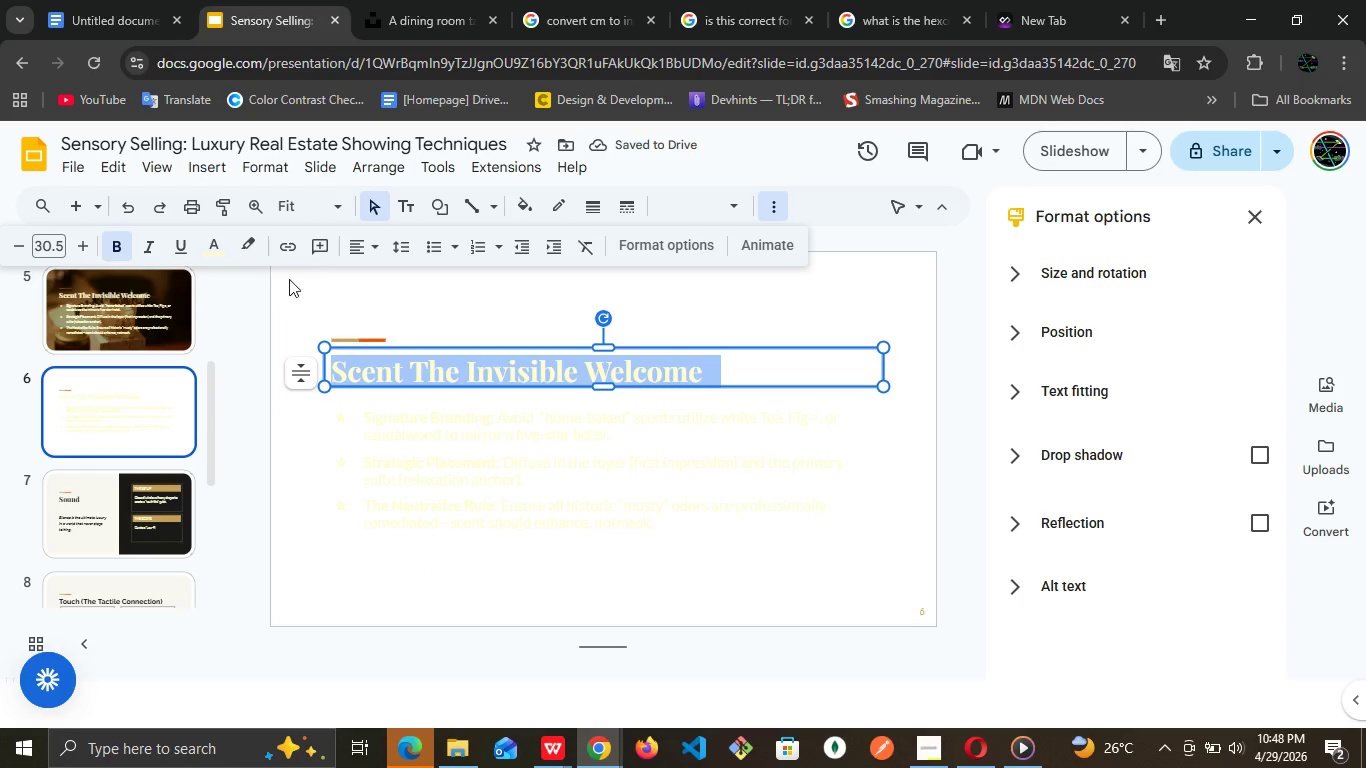 
left_click([226, 256])
 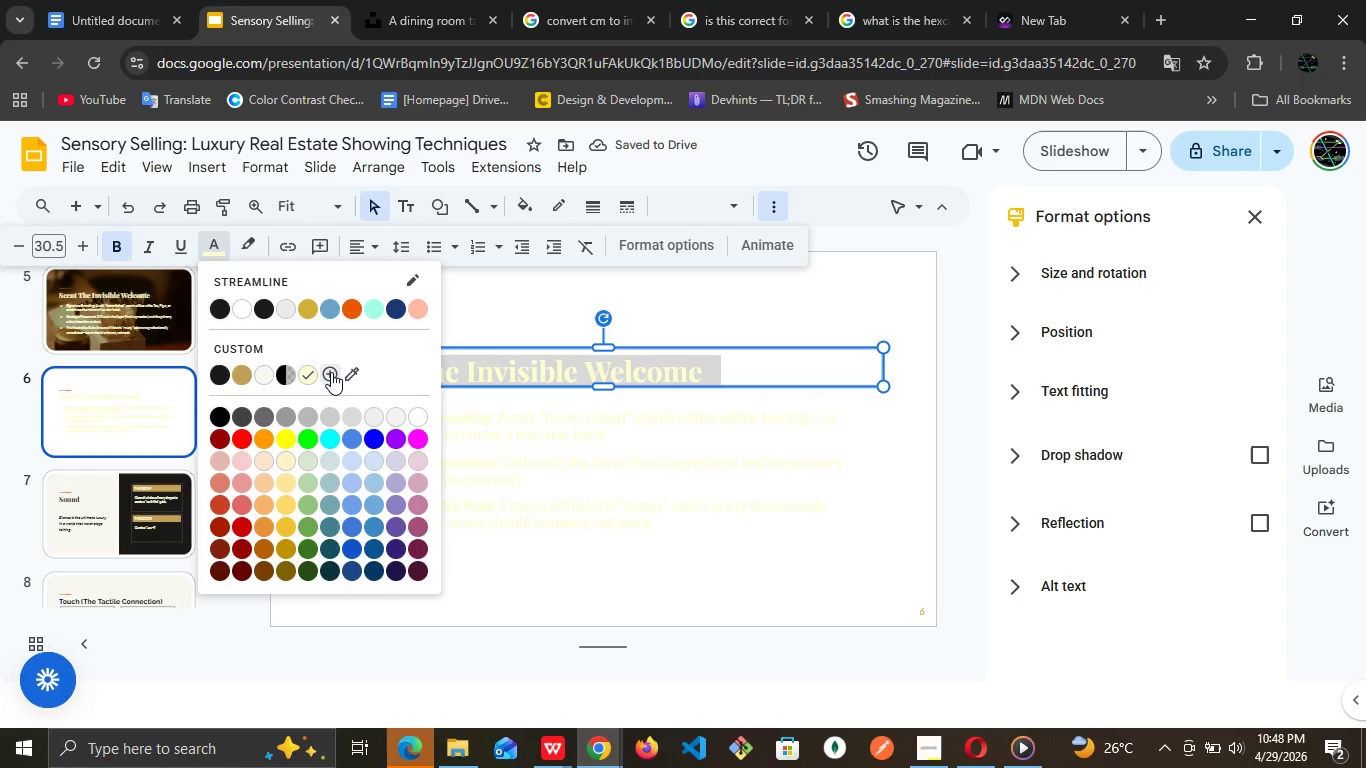 
left_click([331, 372])
 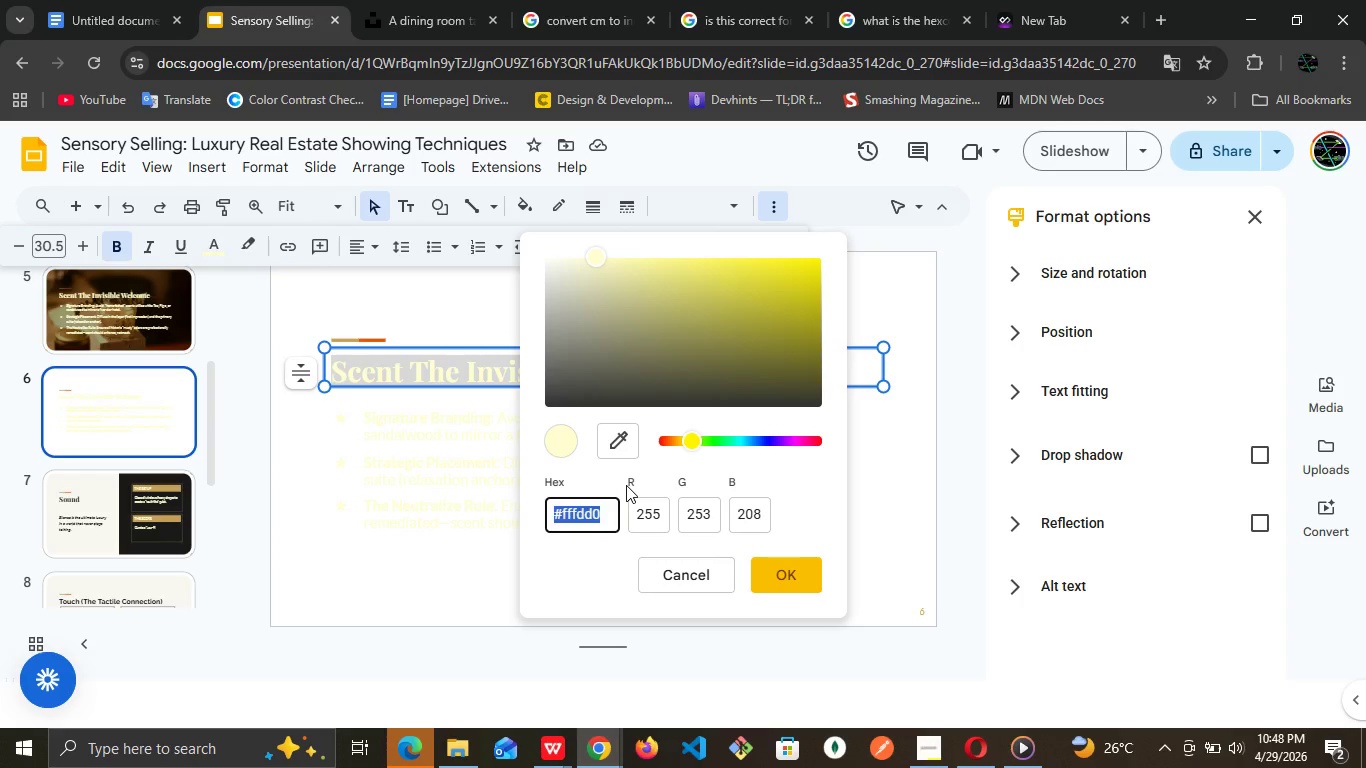 
hold_key(key=ShiftRight, duration=0.64)
 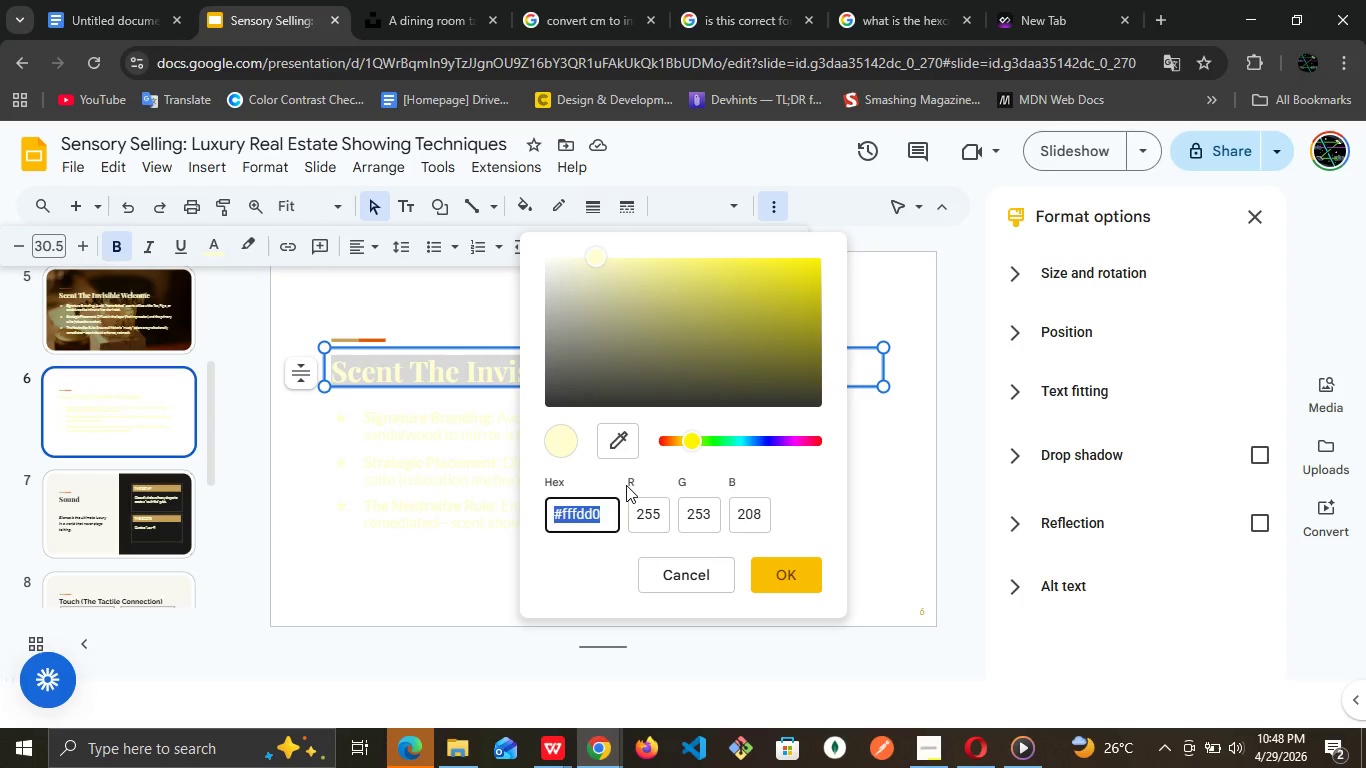 
type(#fdfcf0)
 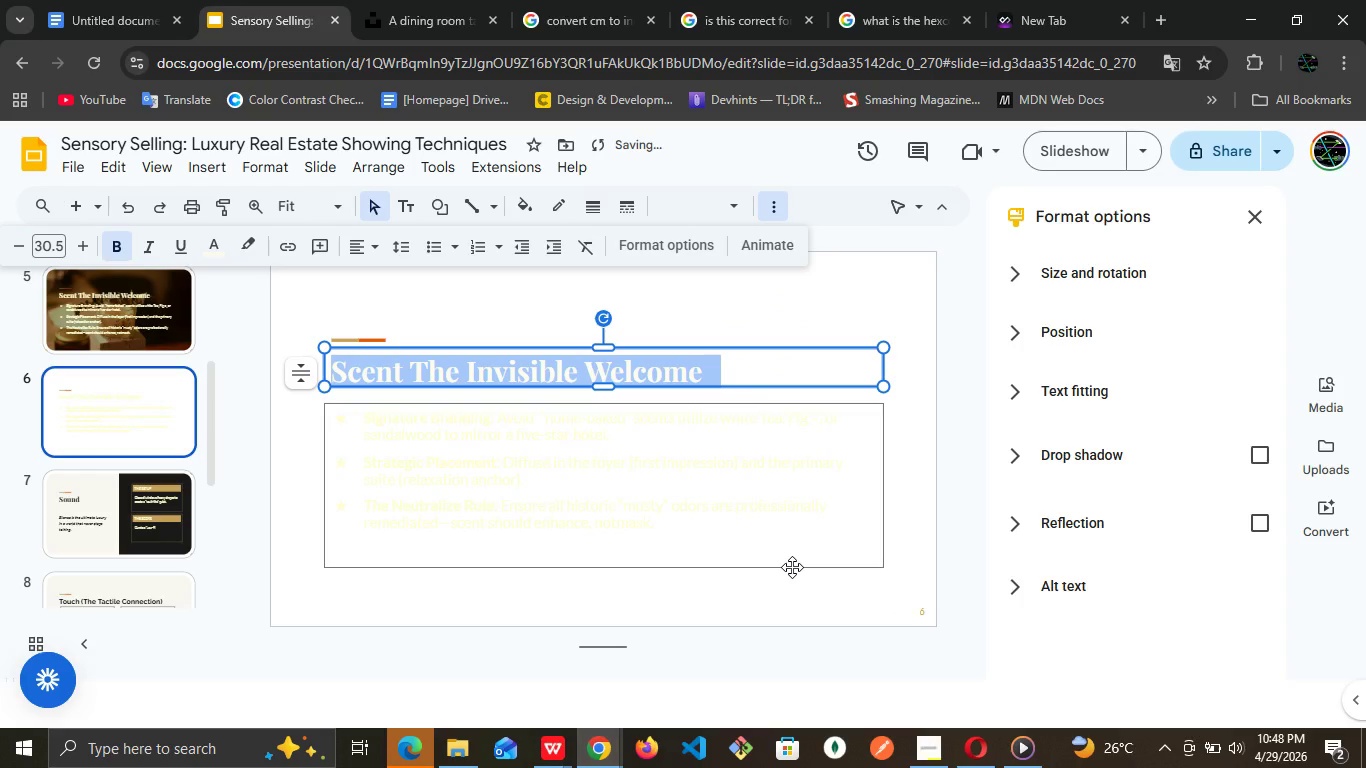 
double_click([638, 445])
 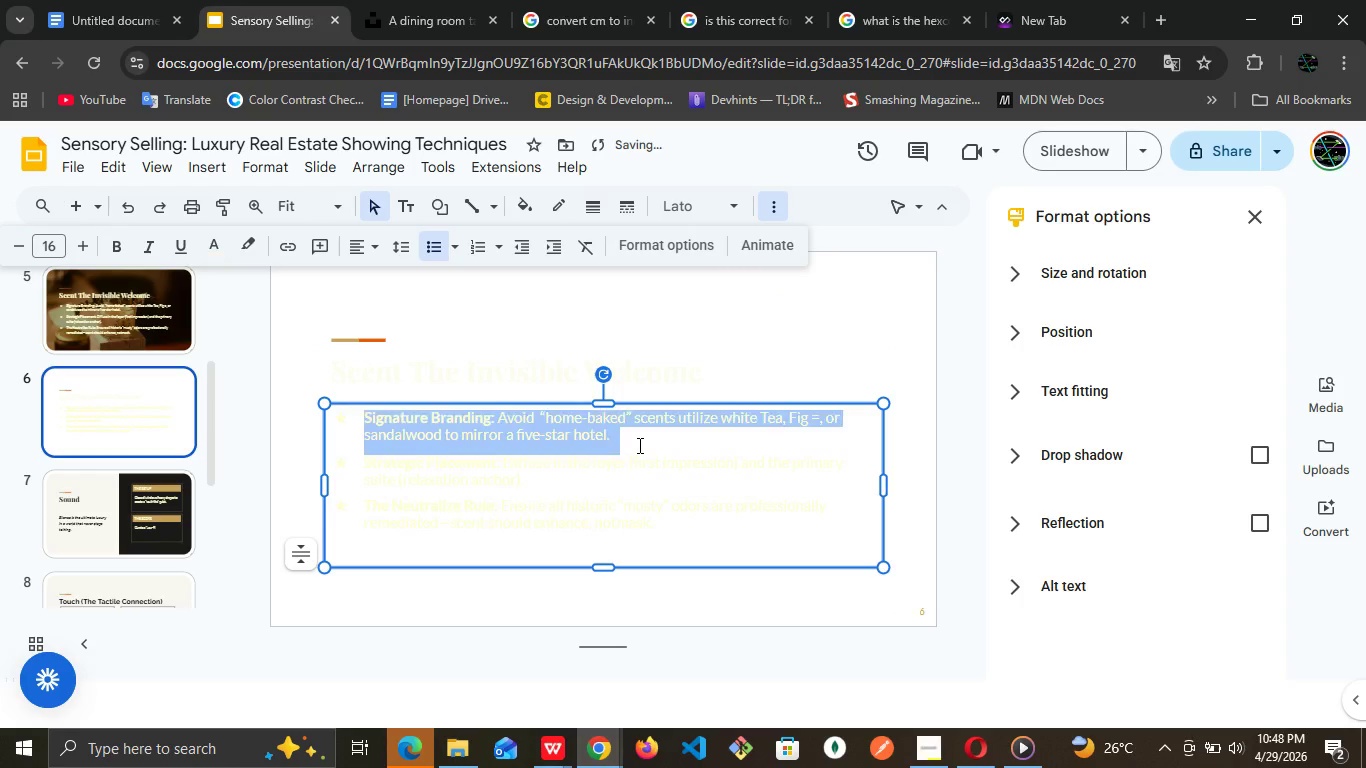 
triple_click([638, 445])
 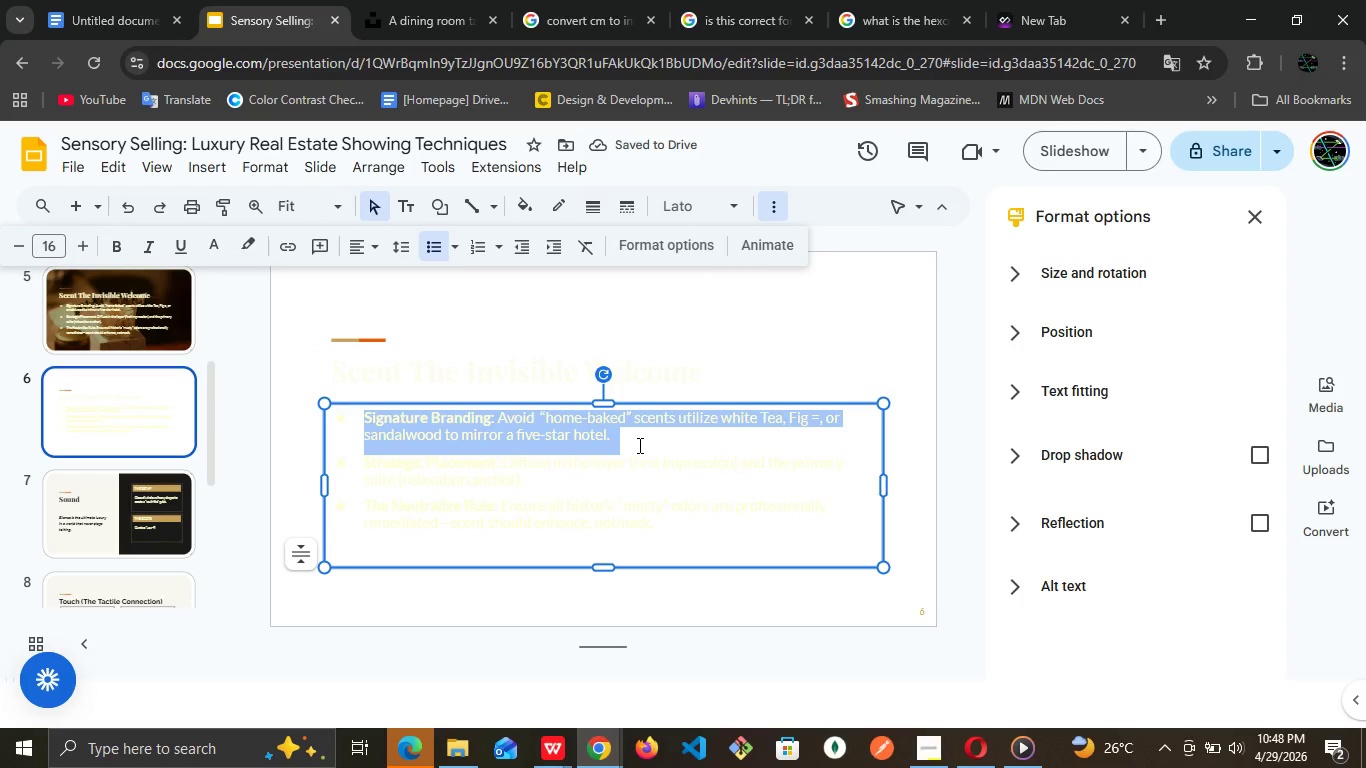 
key(Control+A)
 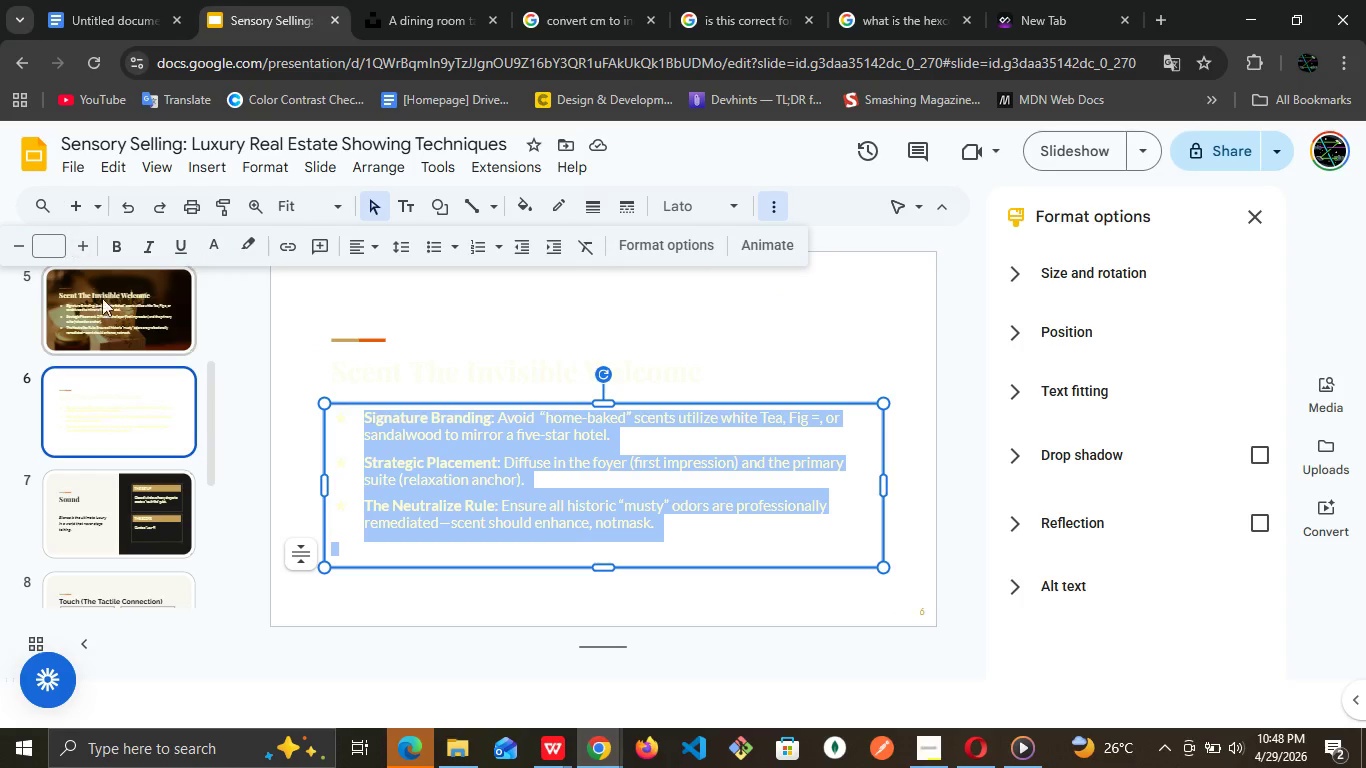 
left_click([208, 246])
 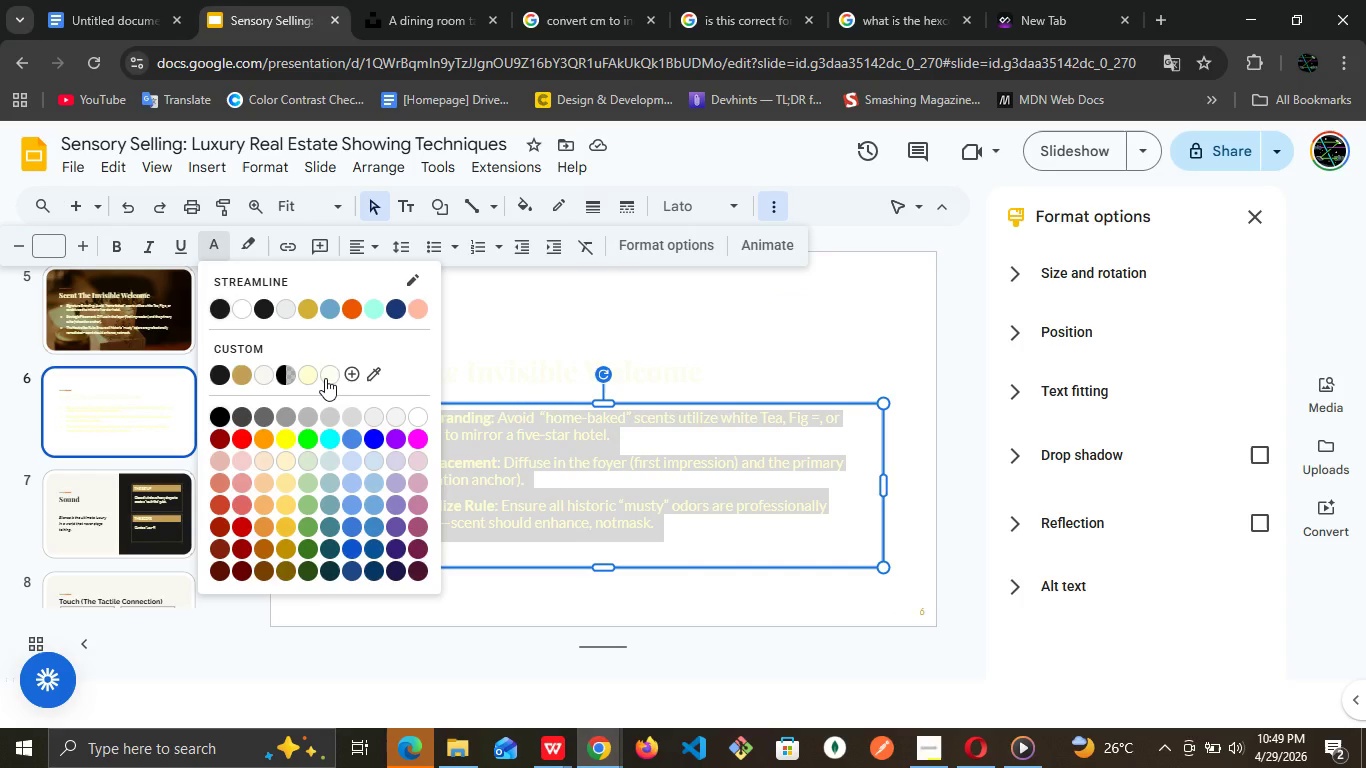 
left_click([326, 376])
 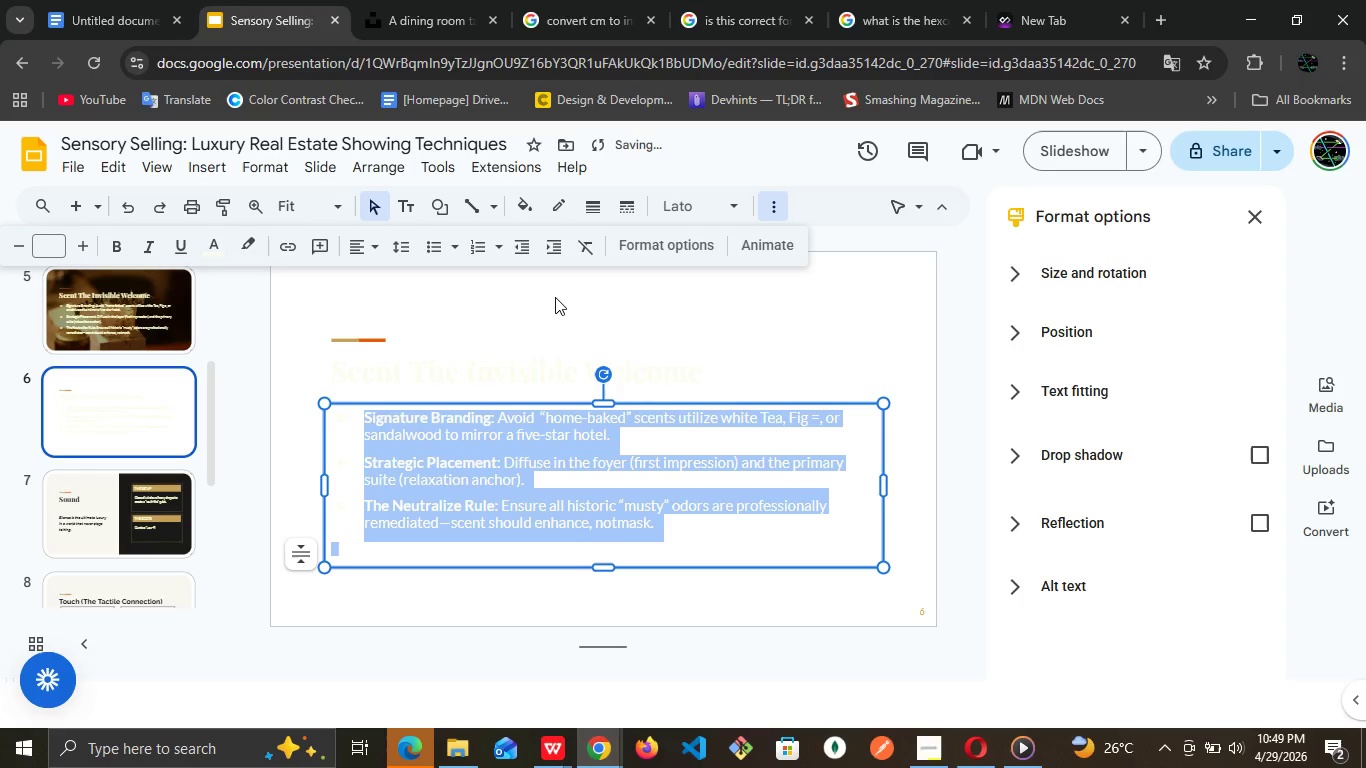 
left_click([555, 297])
 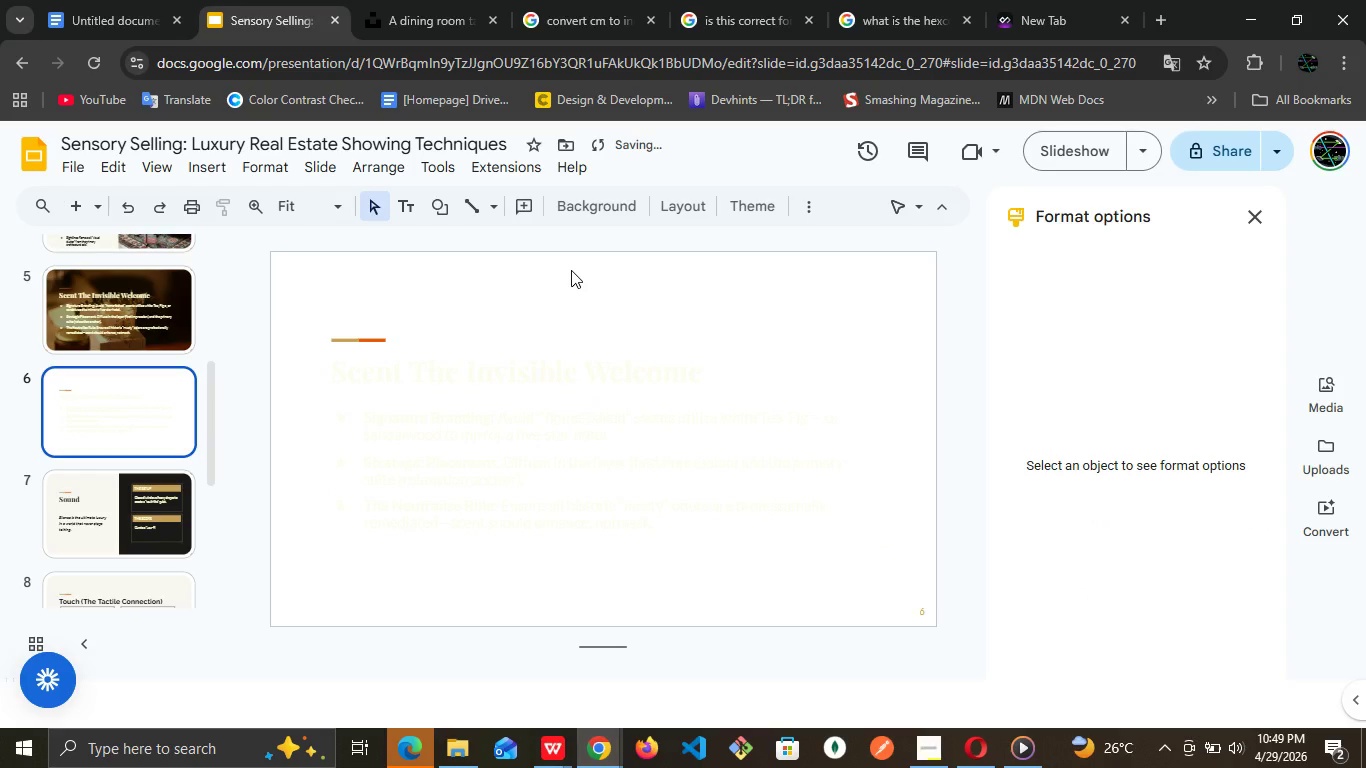 
left_click([571, 270])
 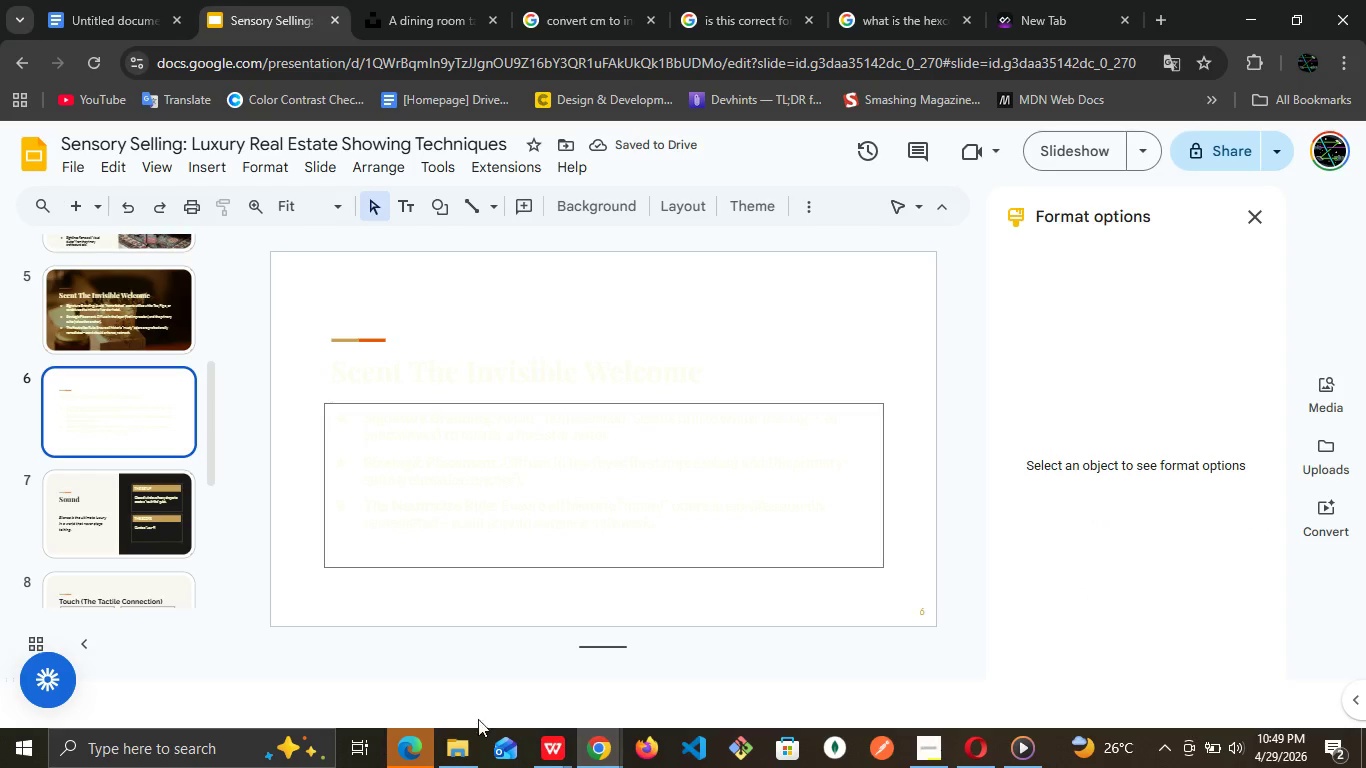 
left_click([460, 767])
 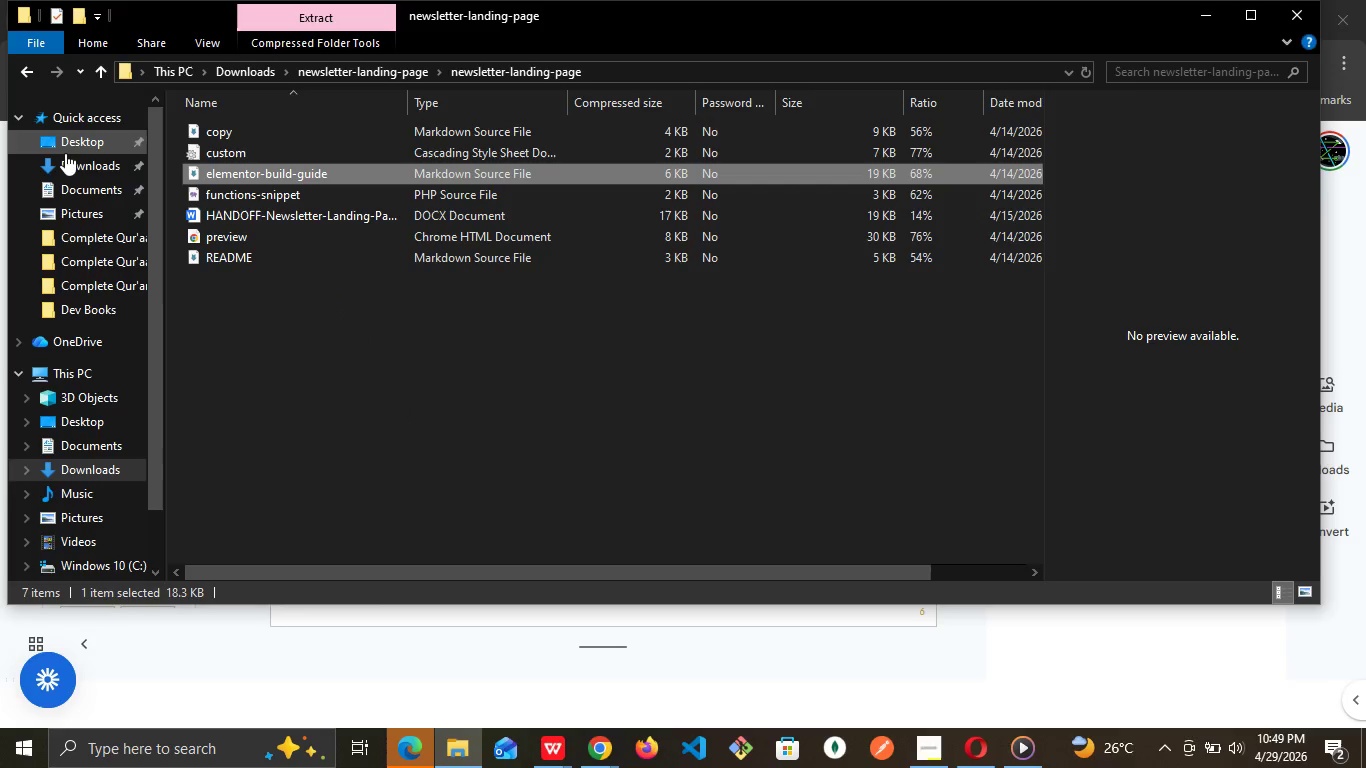 
left_click([73, 162])
 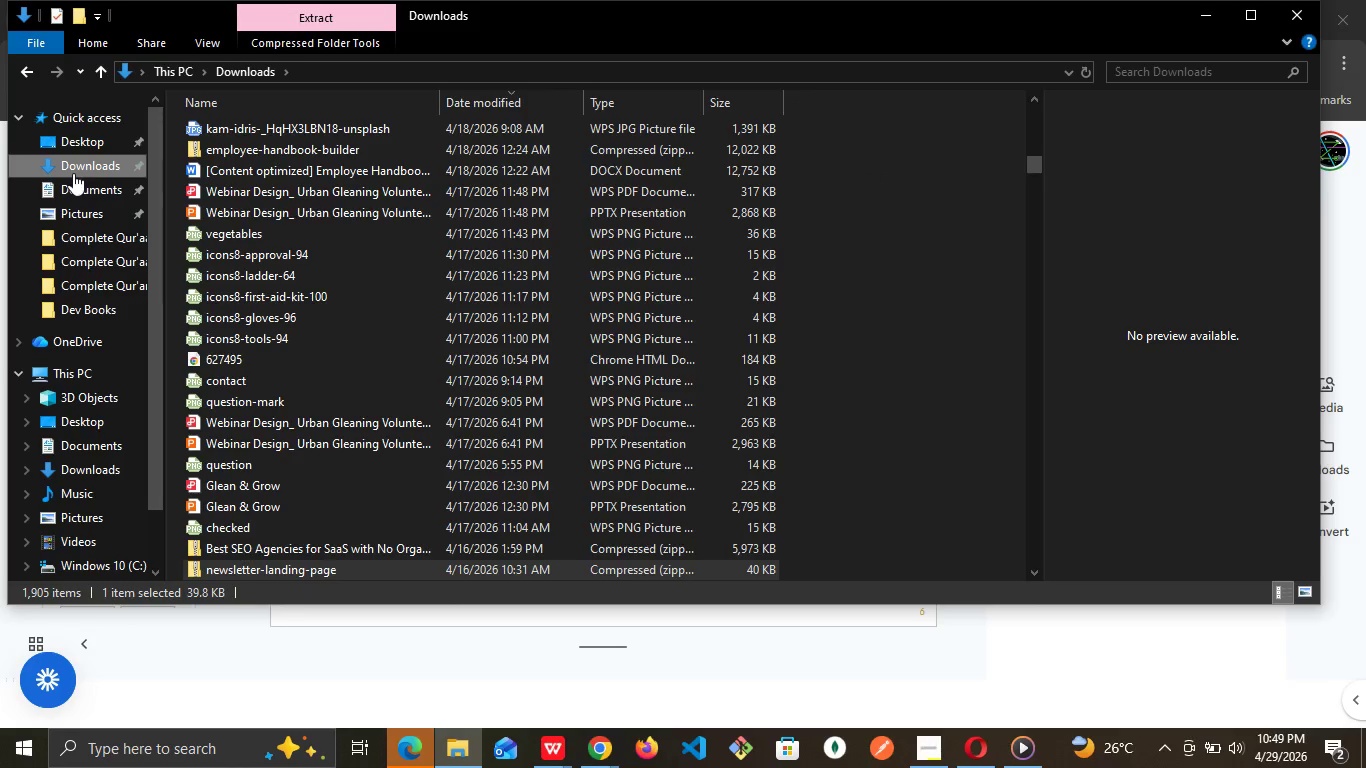 
double_click([79, 168])
 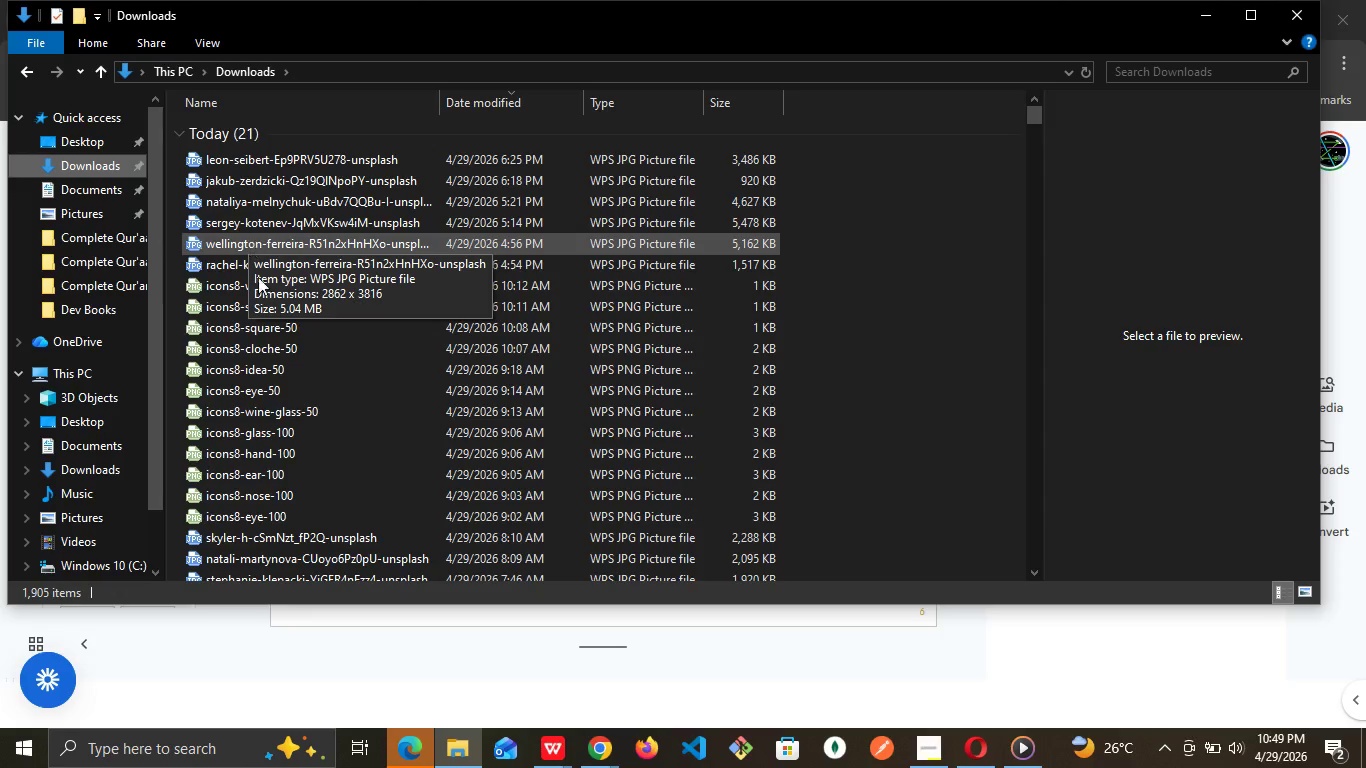 
scroll: coordinate [296, 427], scroll_direction: down, amount: 1.0
 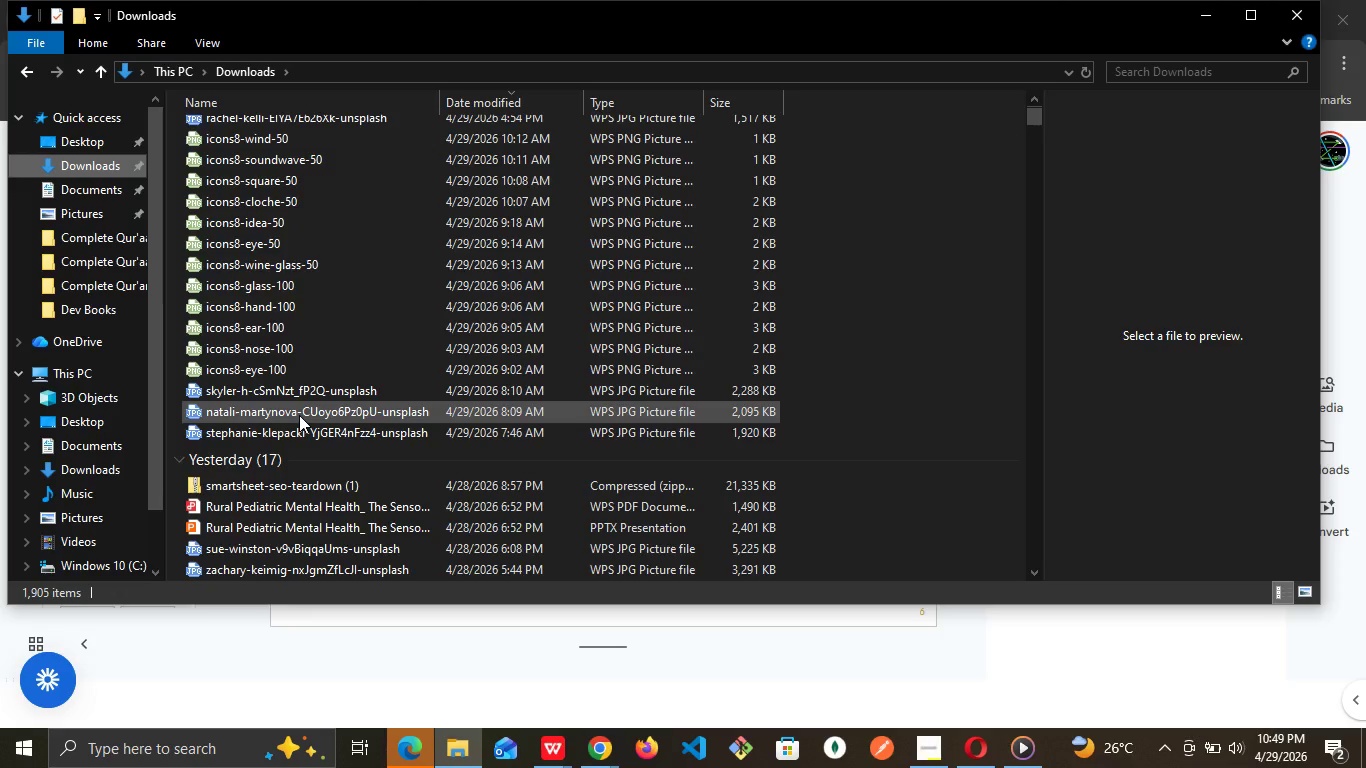 
left_click([299, 415])
 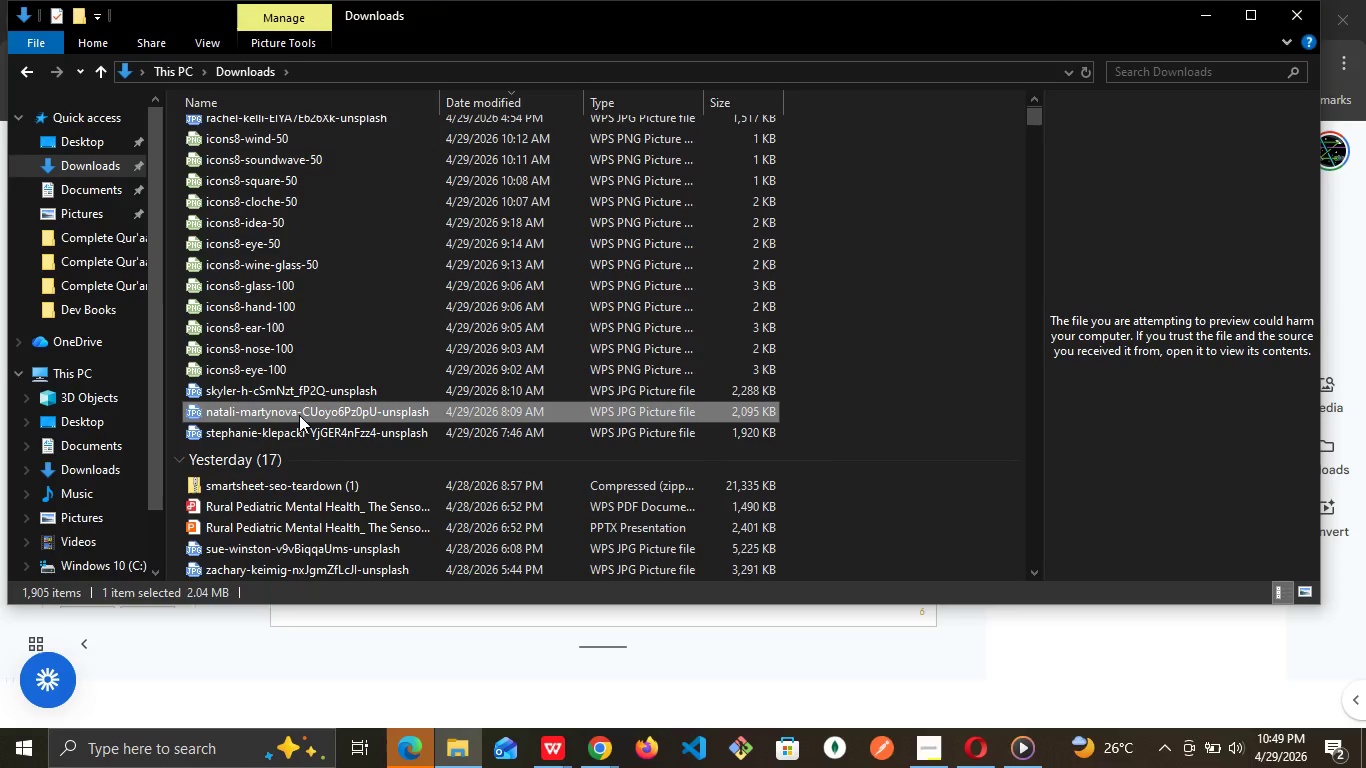 
right_click([299, 415])
 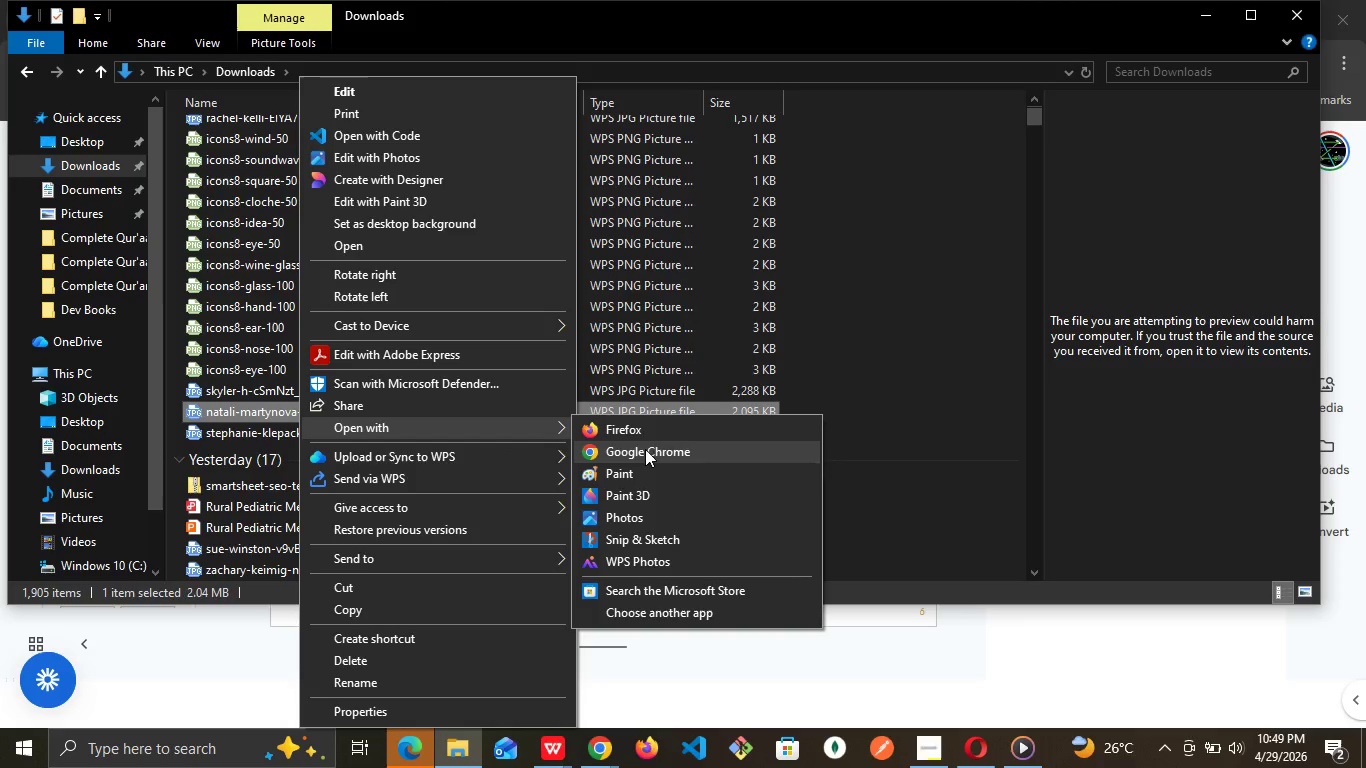 
wait(6.7)
 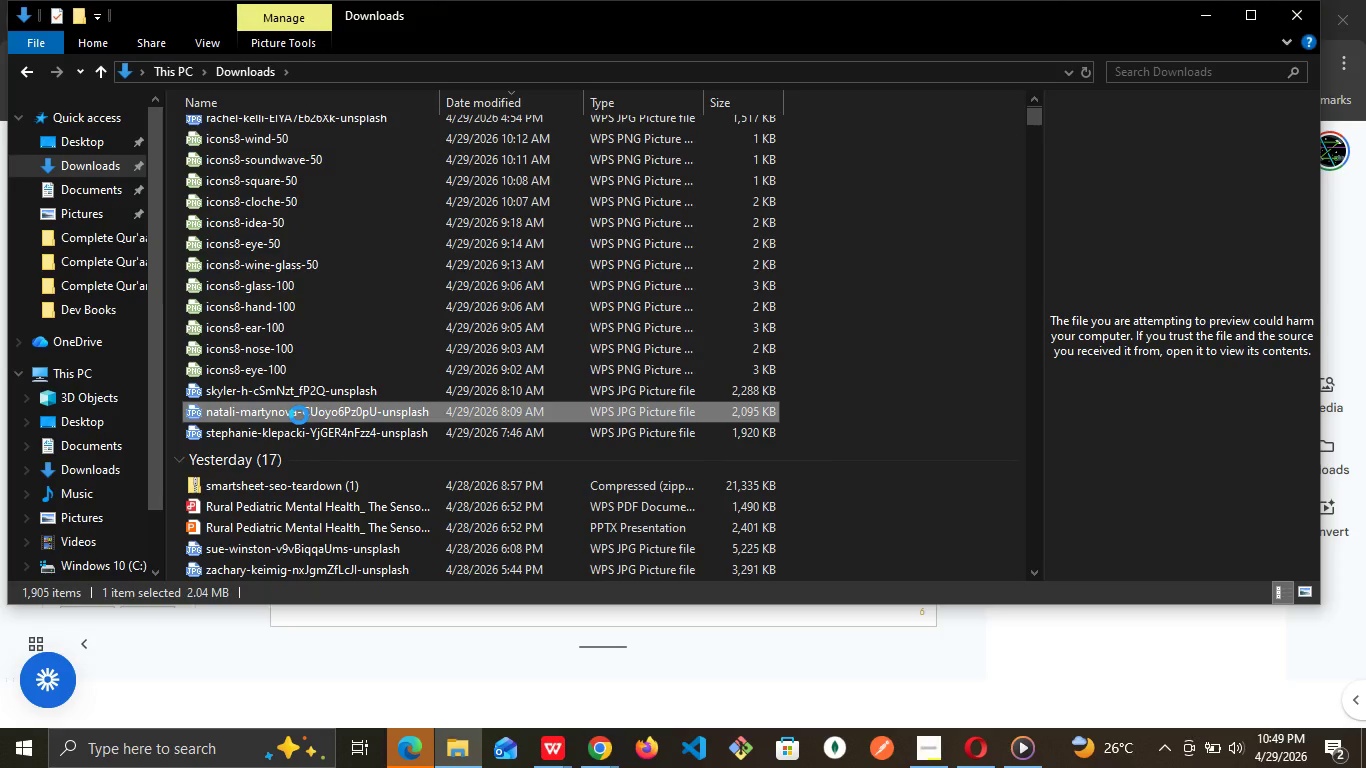 
left_click([687, 516])
 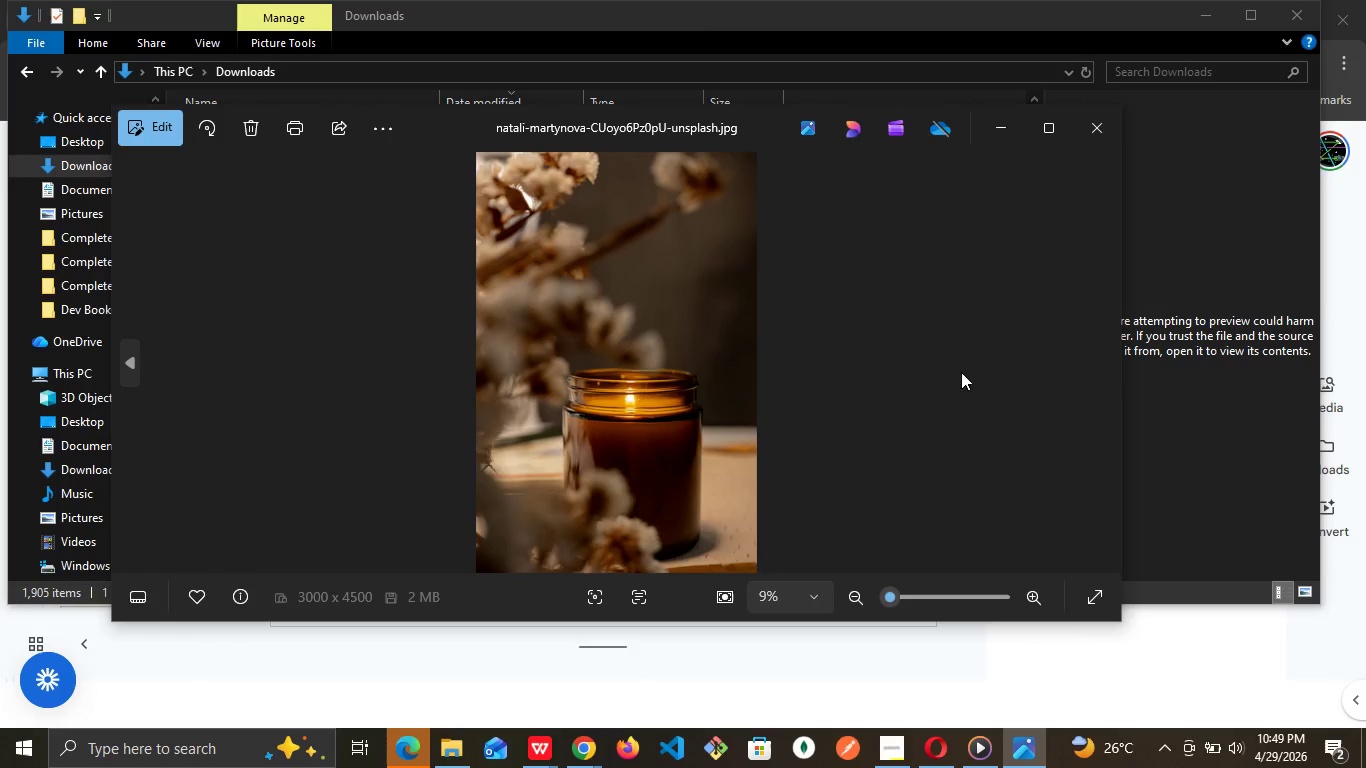 
wait(7.62)
 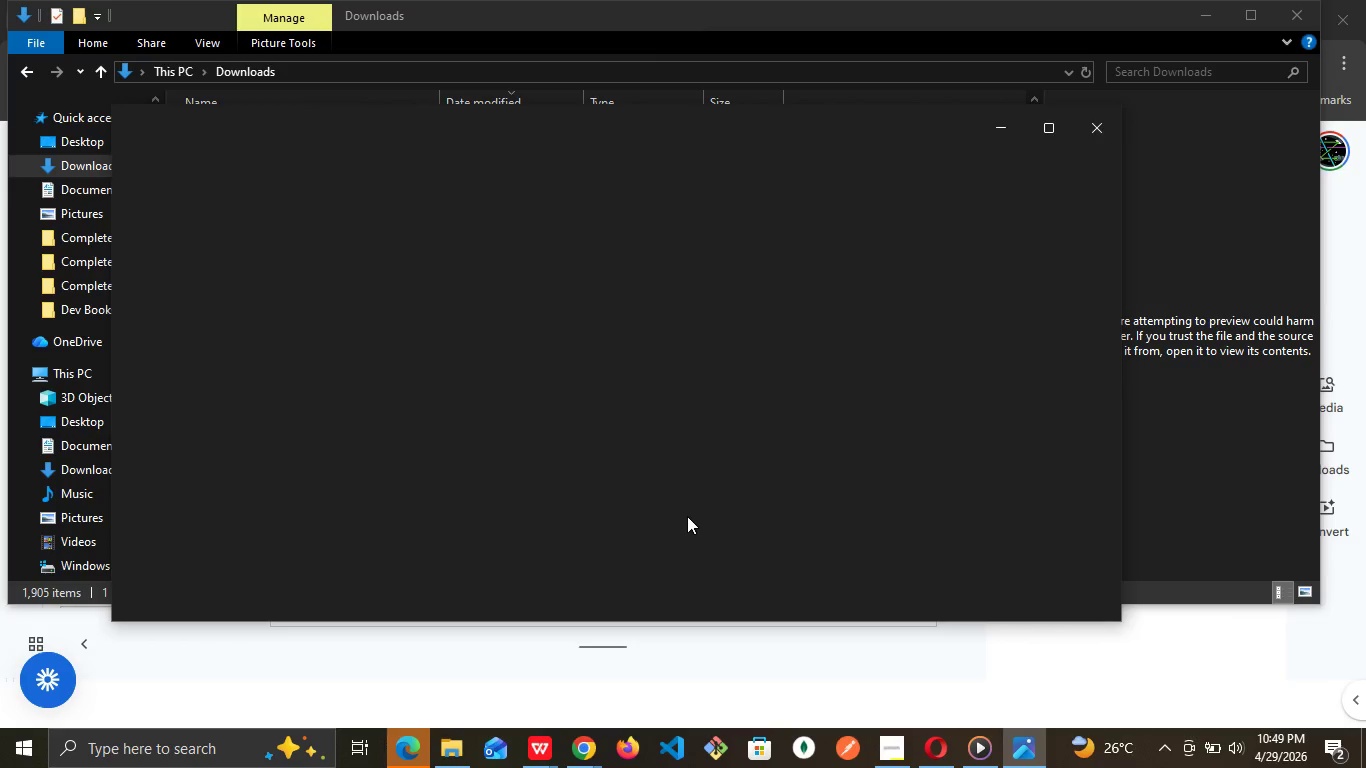 
left_click([1097, 364])
 